 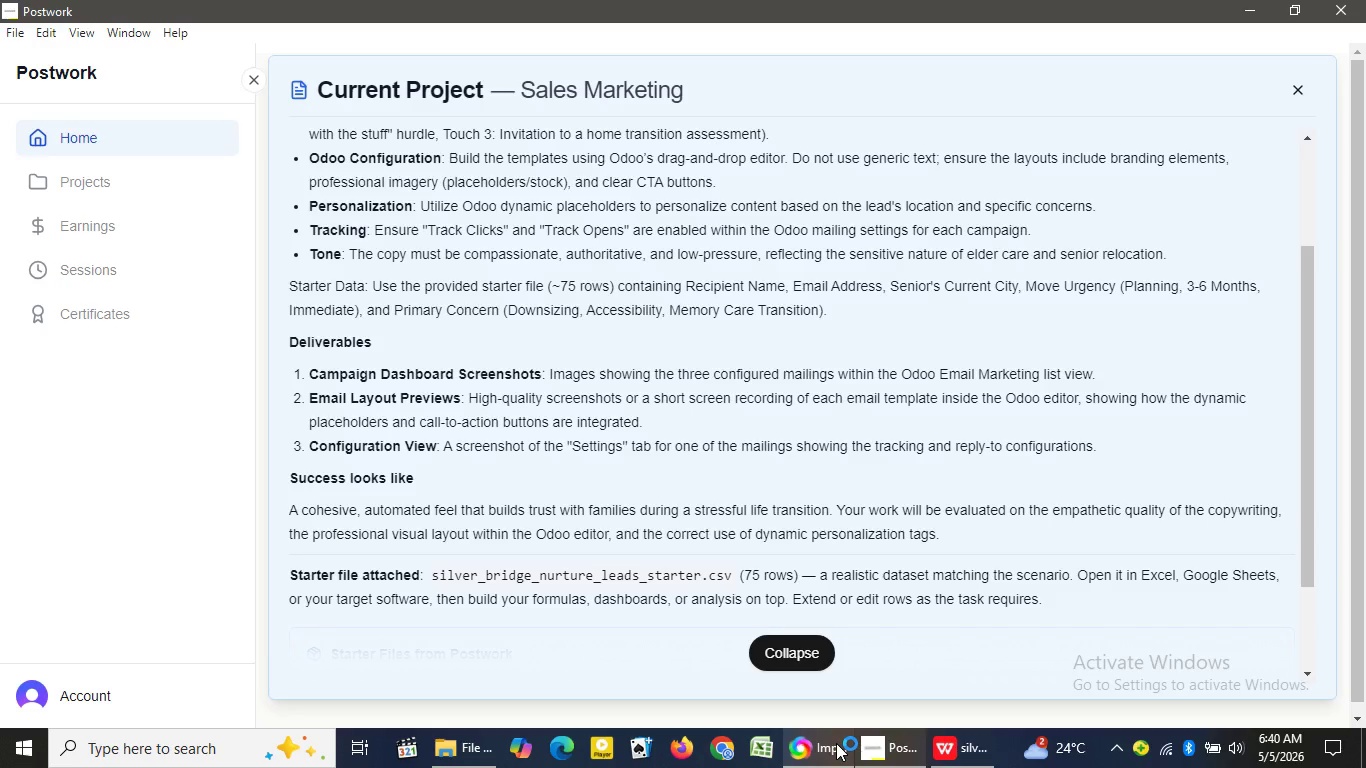 
left_click([219, 93])
 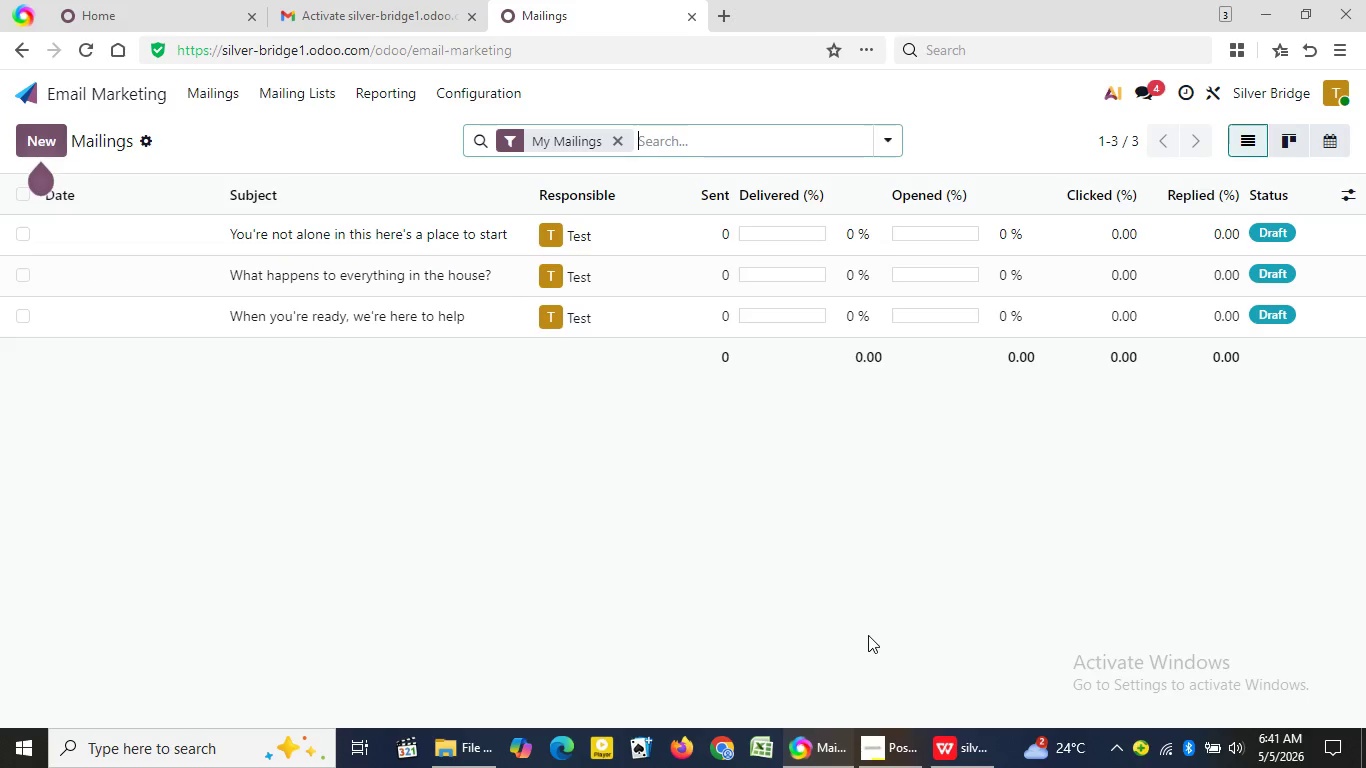 
wait(72.25)
 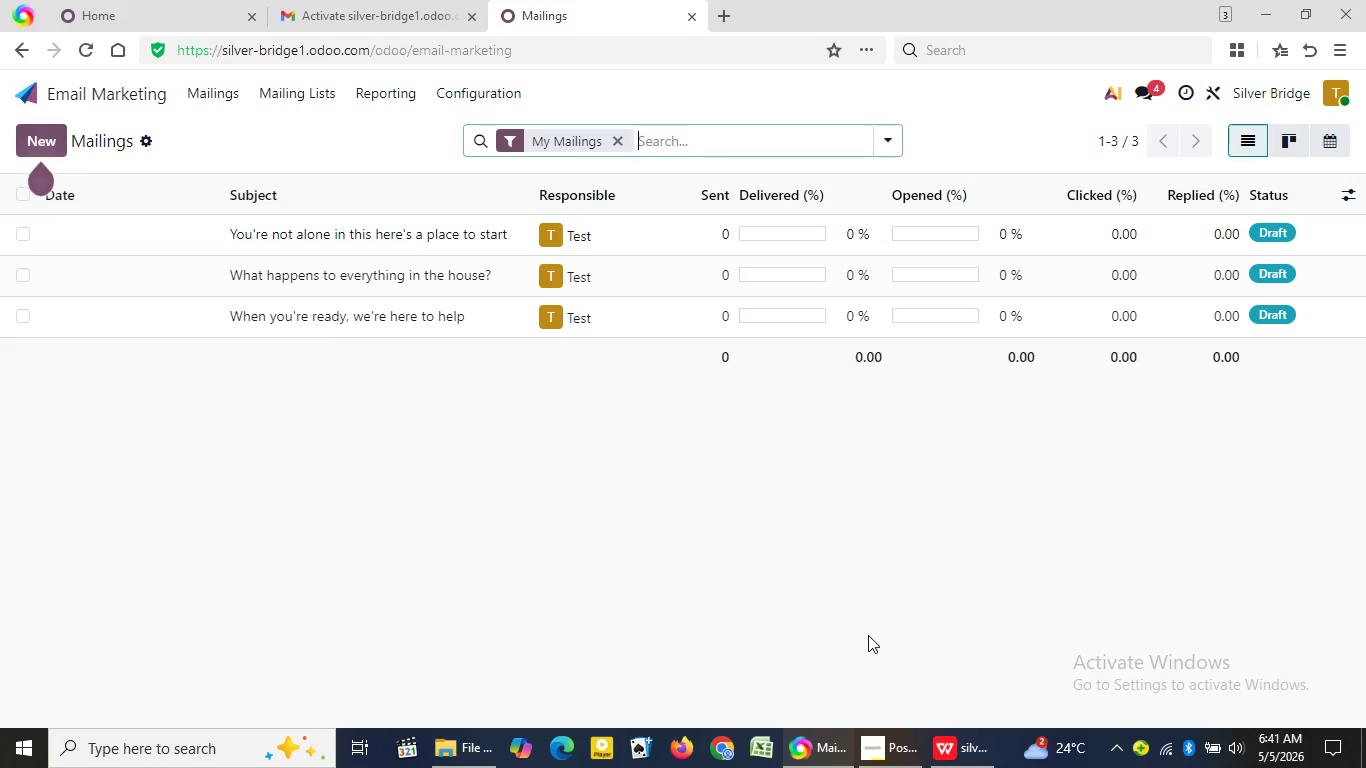 
left_click([899, 745])
 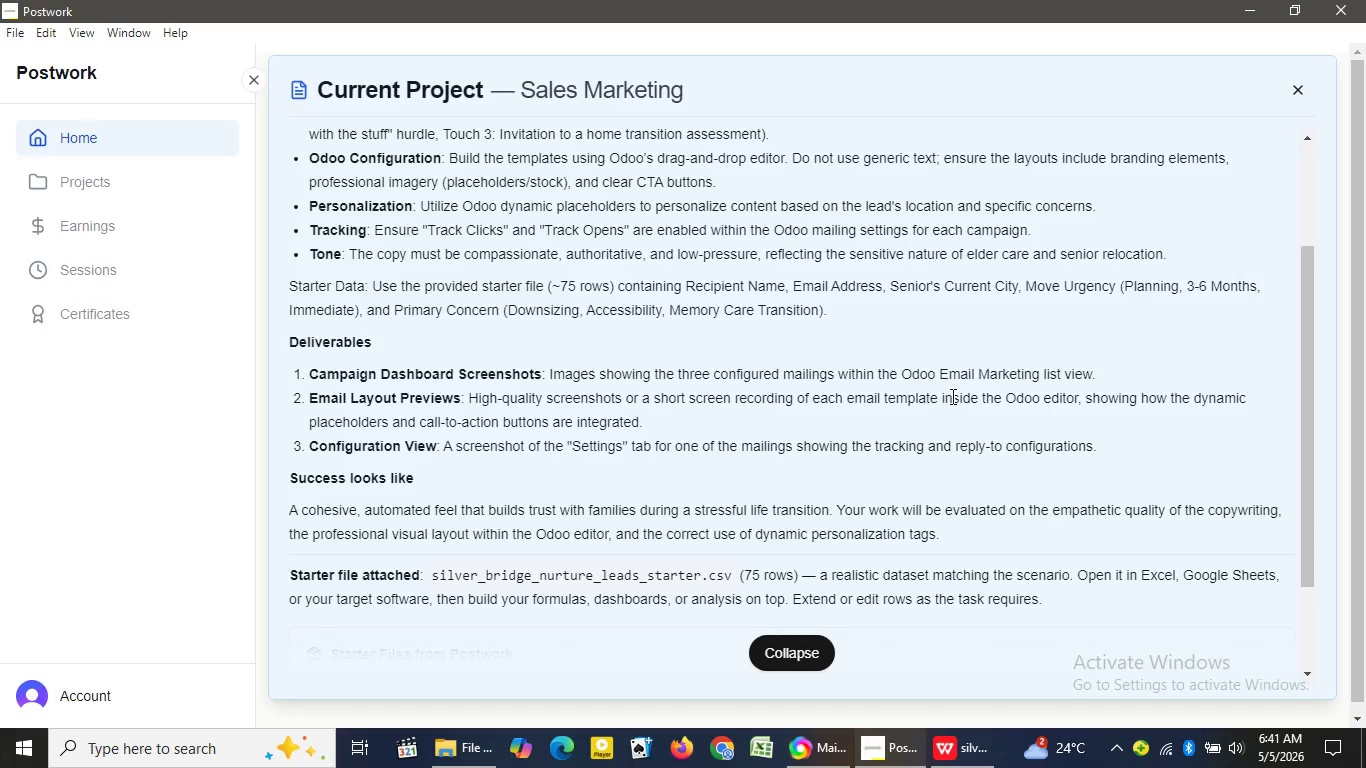 
wait(10.8)
 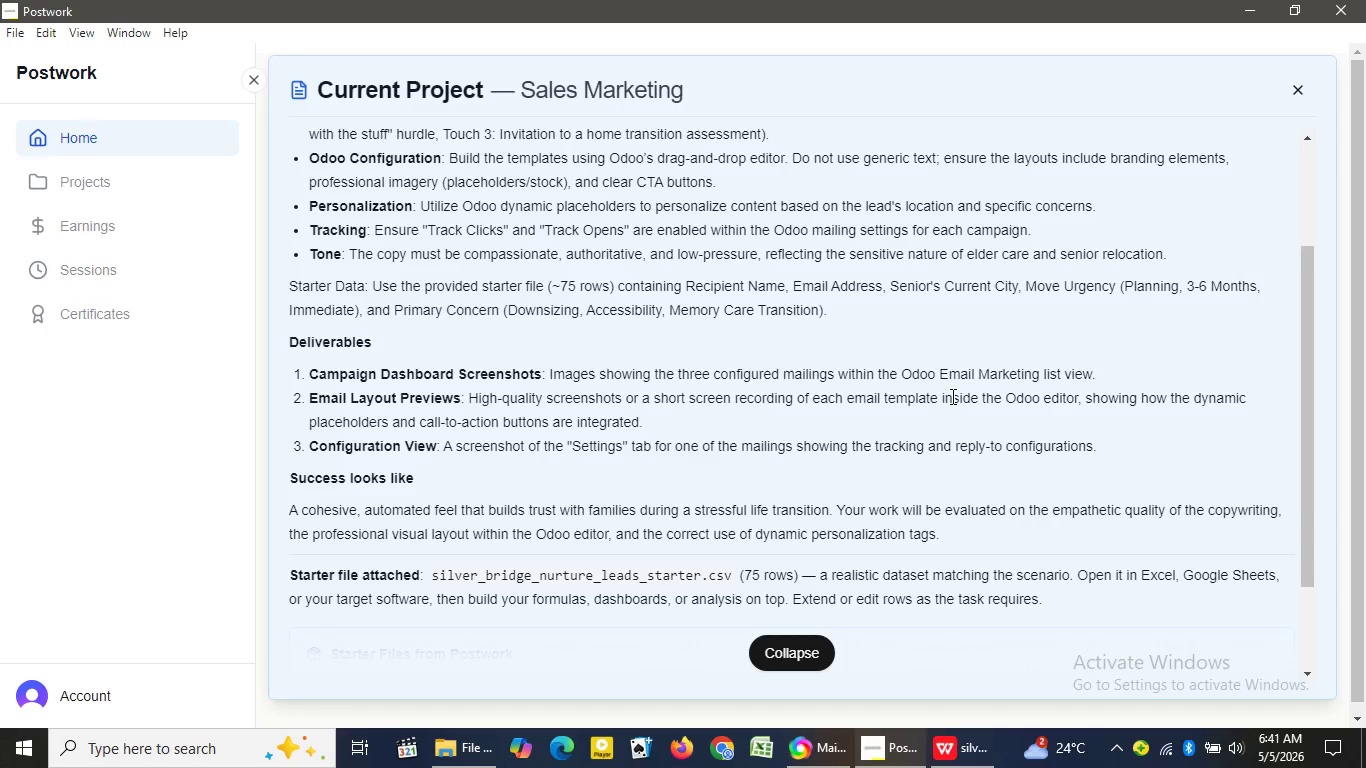 
left_click([802, 744])
 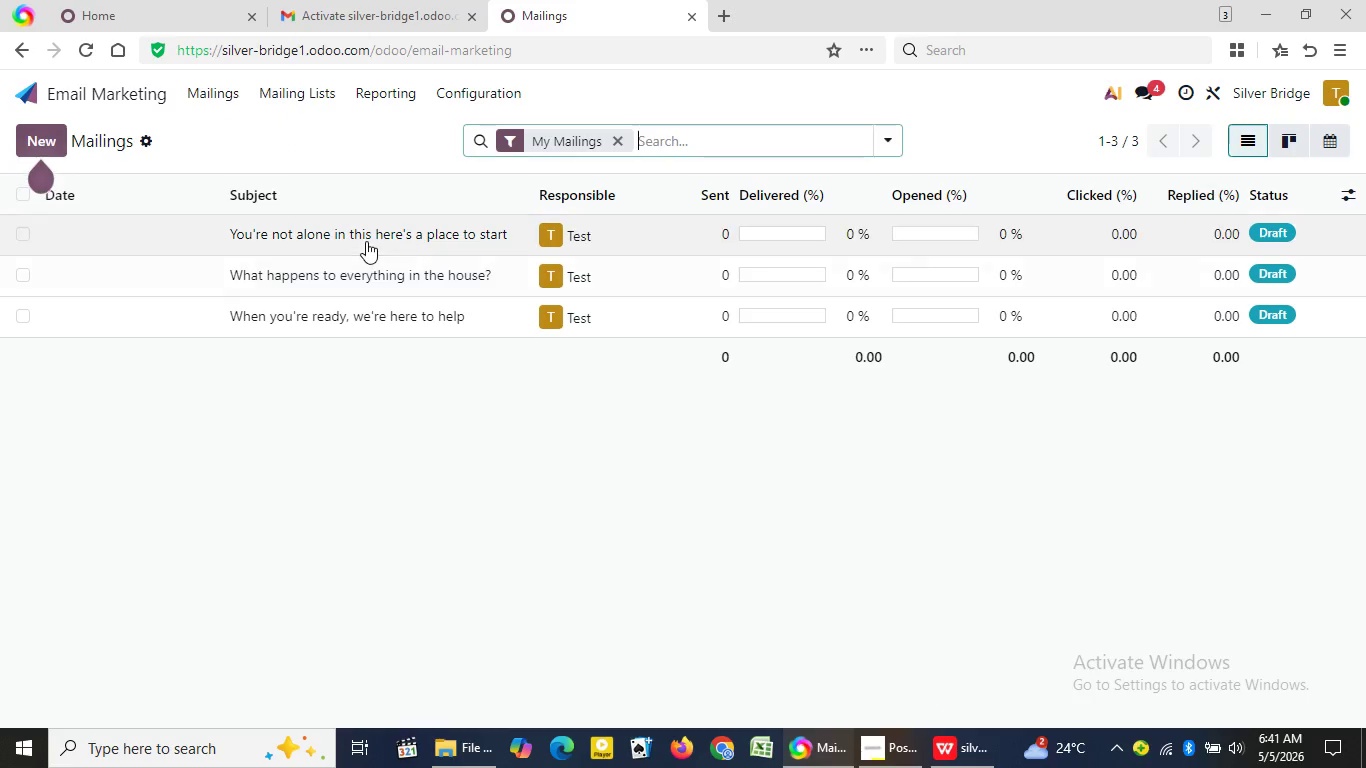 
left_click([366, 241])
 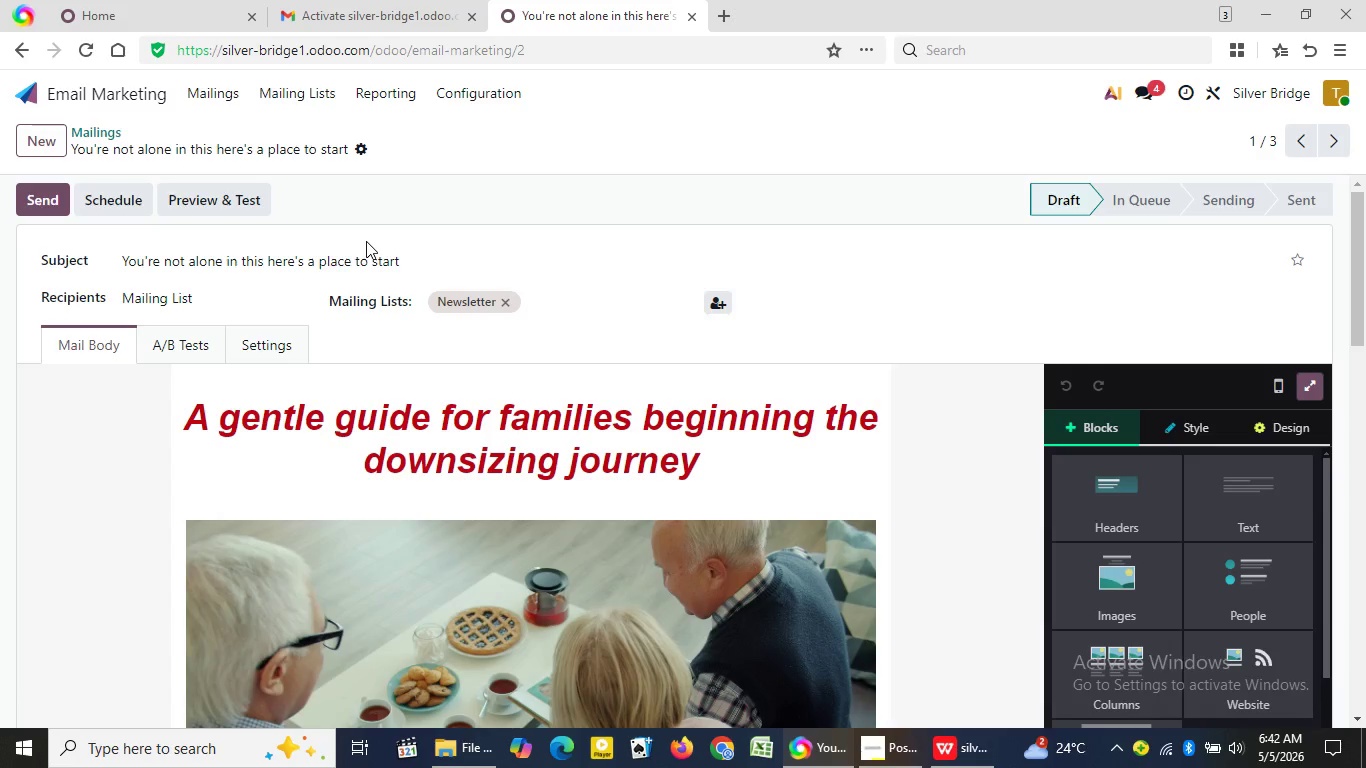 
wait(37.8)
 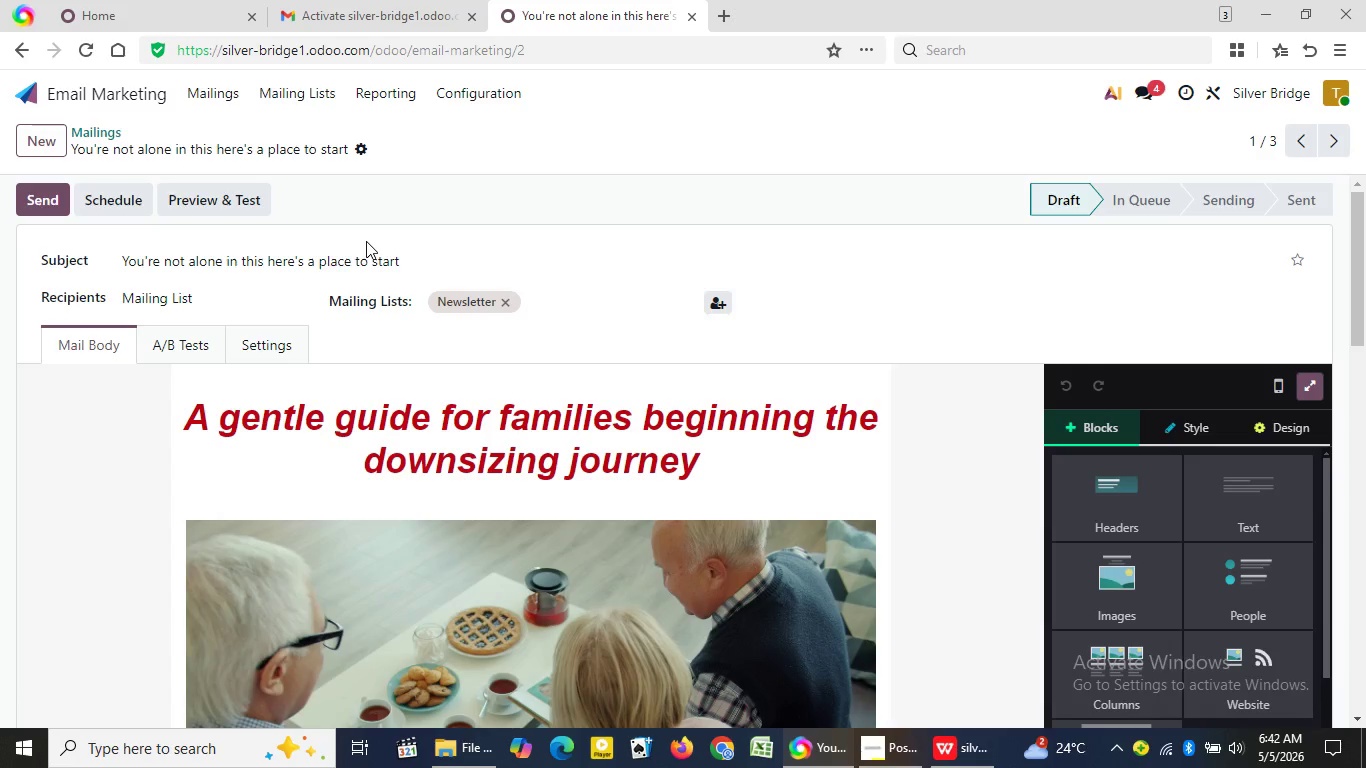 
left_click_drag(start_coordinate=[1365, 311], to_coordinate=[1364, 302])
 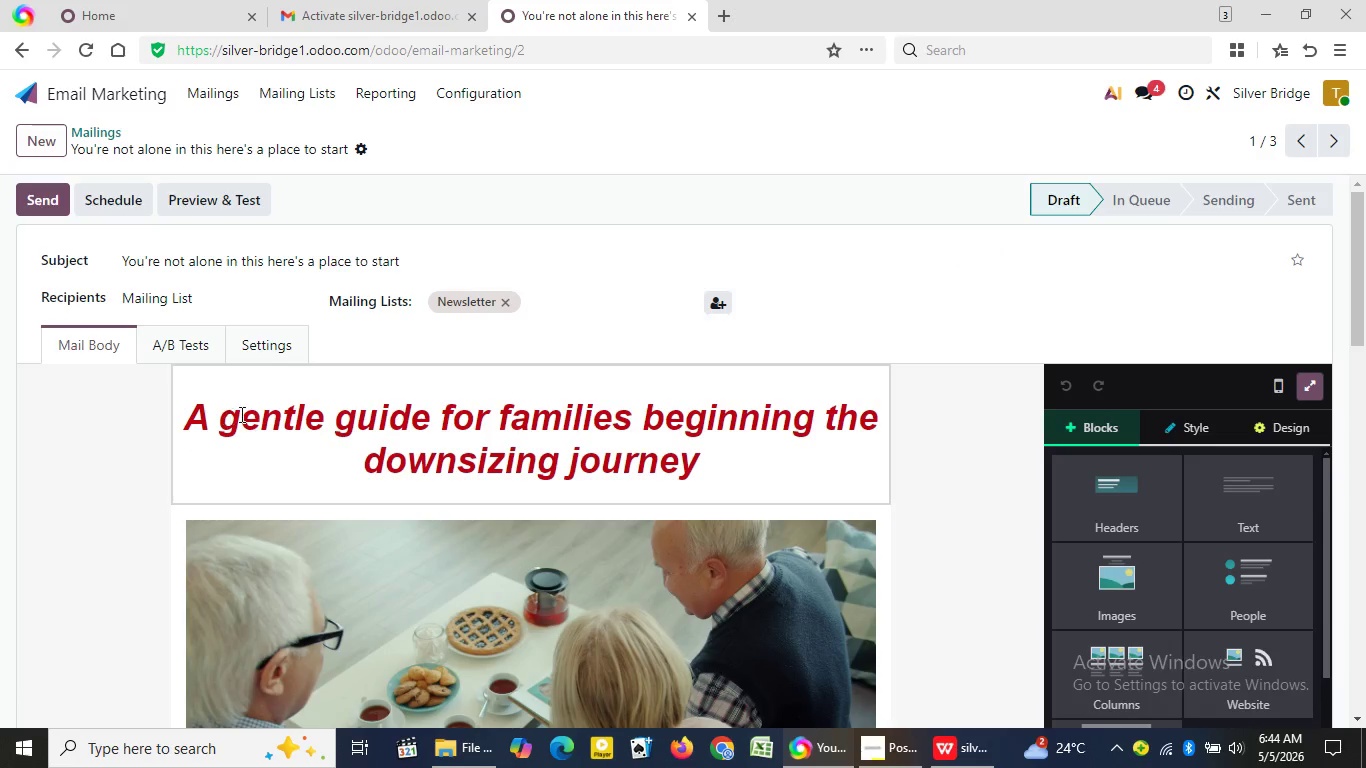 
wait(106.23)
 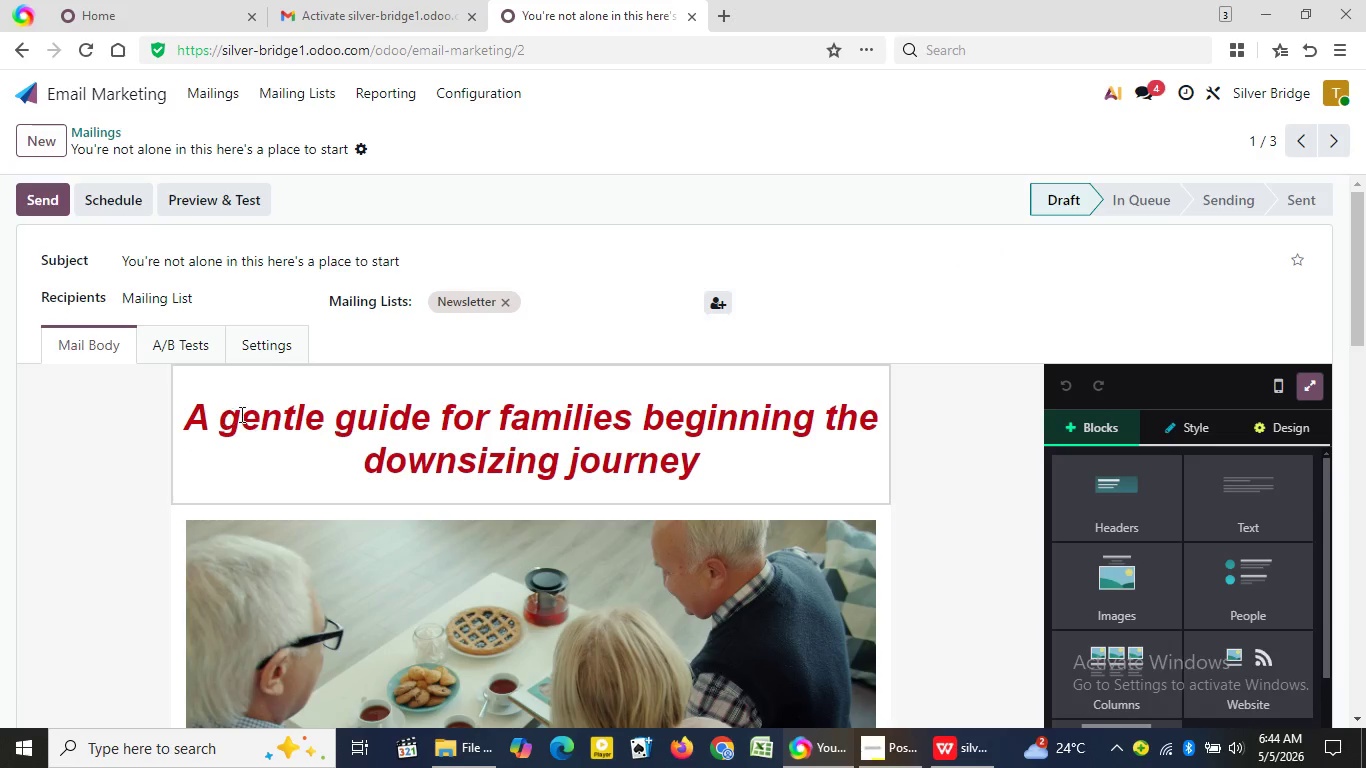 
left_click_drag(start_coordinate=[178, 412], to_coordinate=[769, 465])
 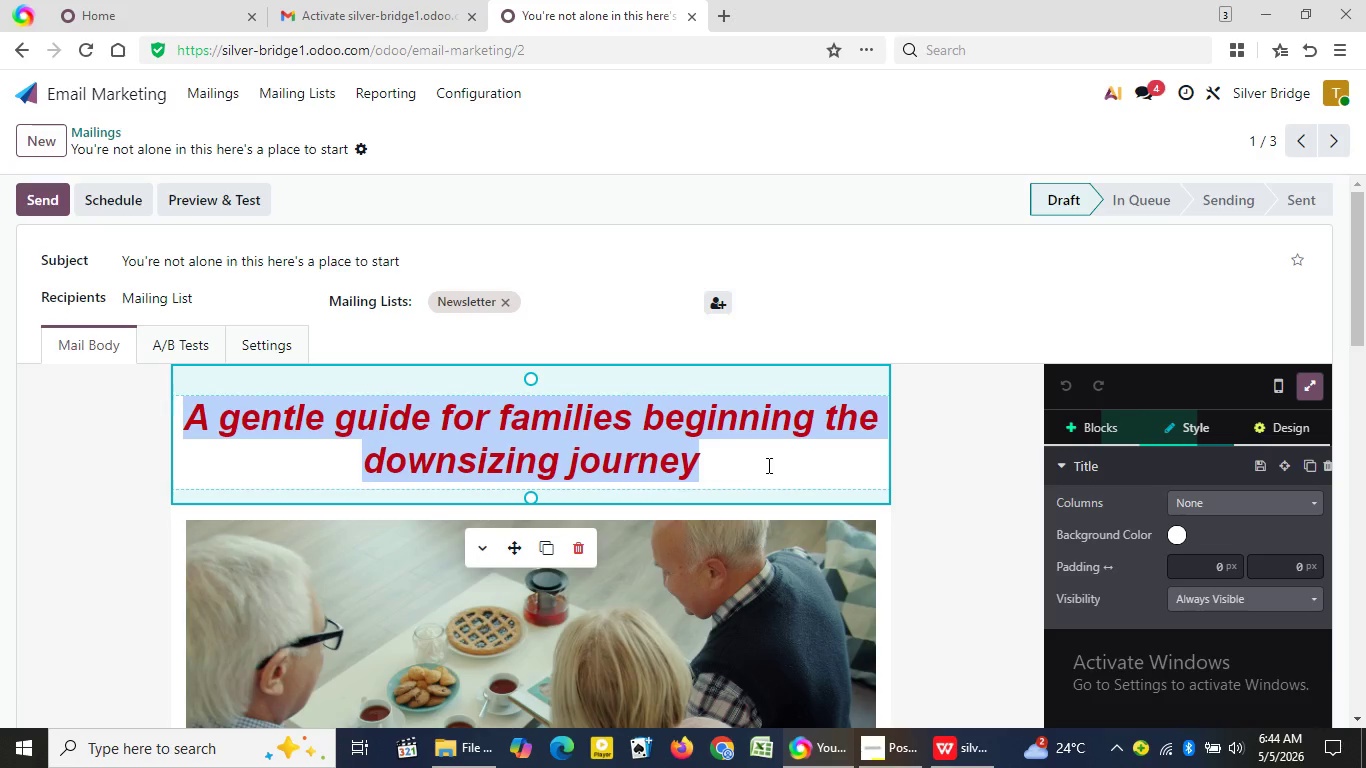 
key(Control+C)
 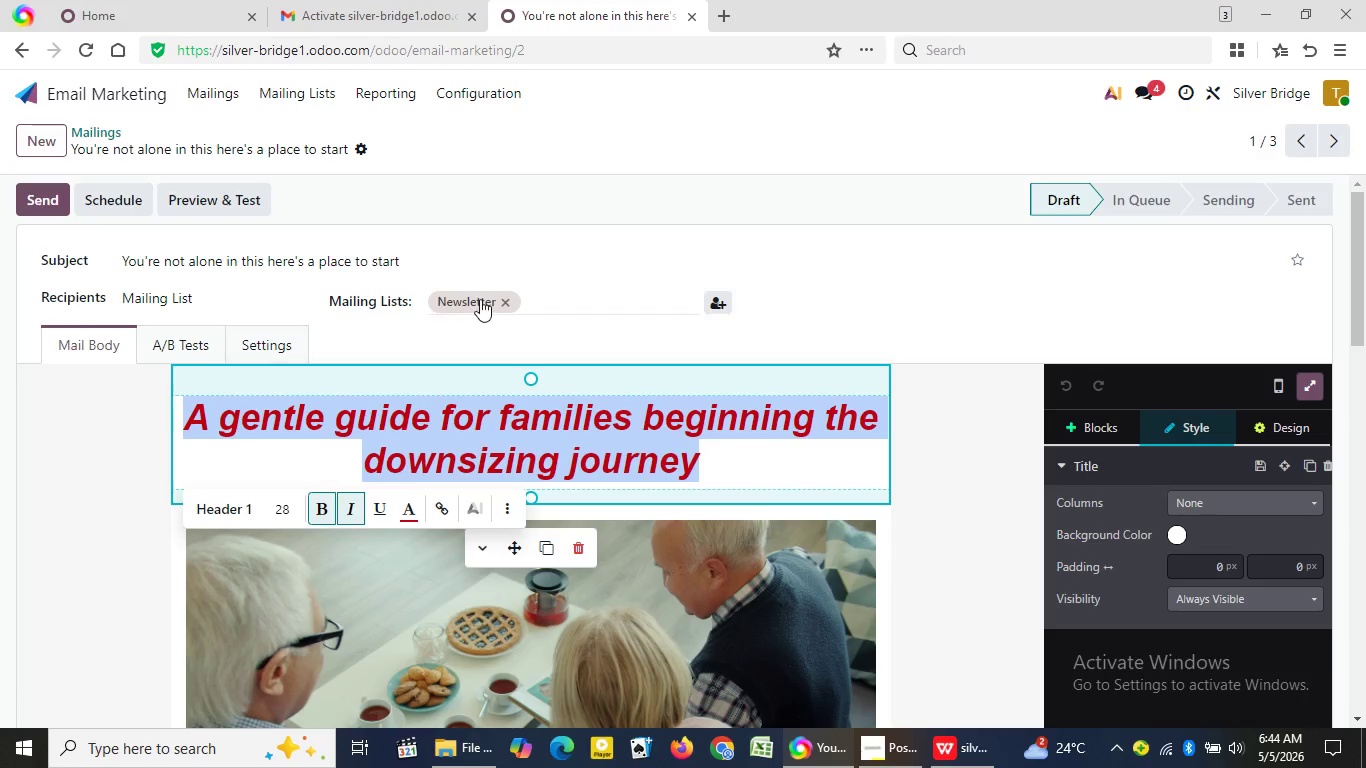 
left_click([506, 301])
 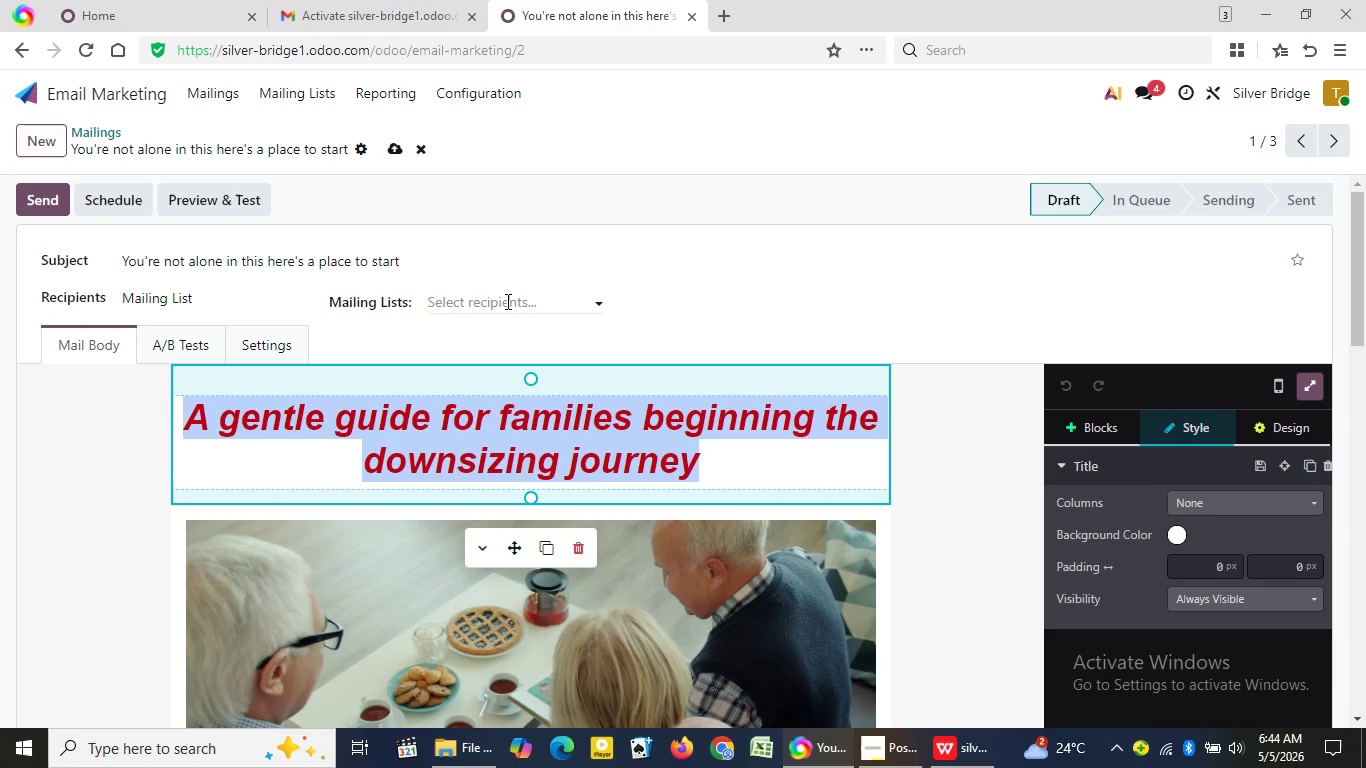 
wait(28.5)
 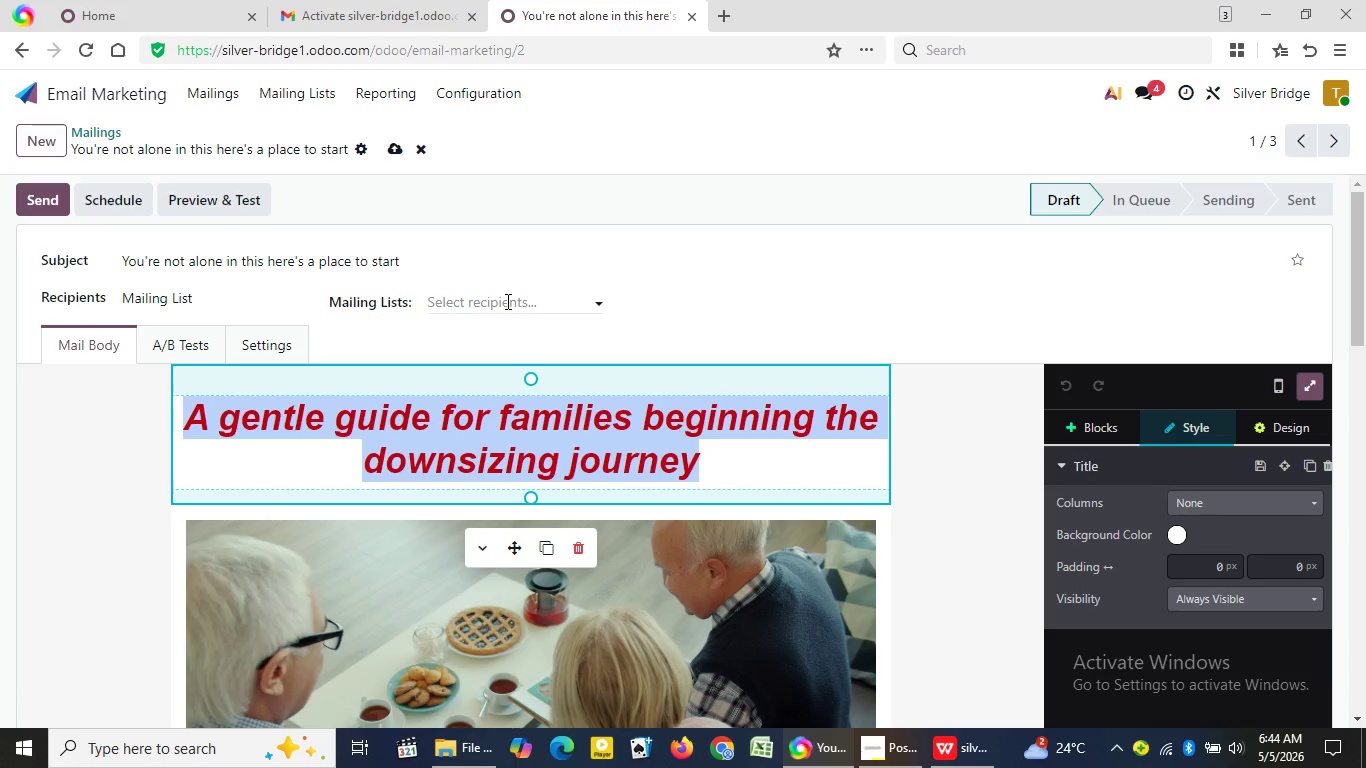 
key(Control+C)
 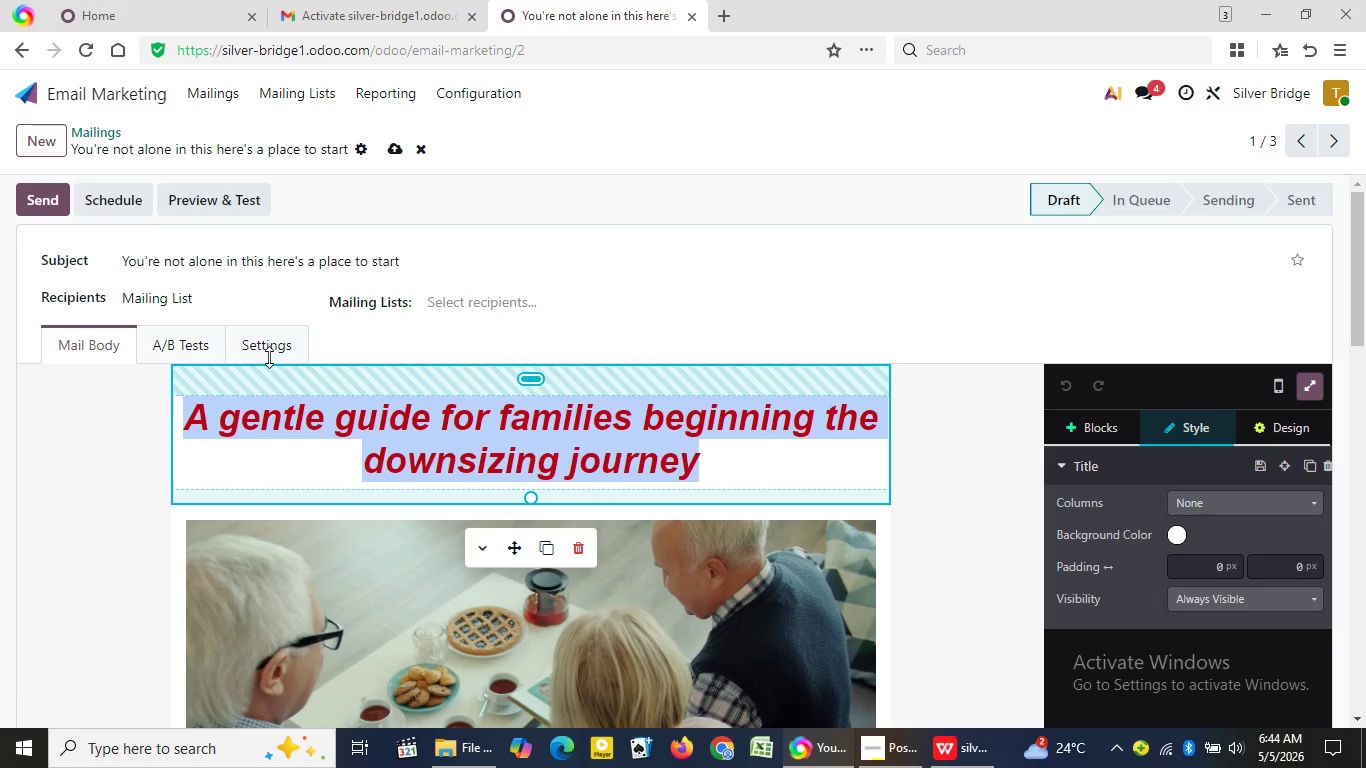 
left_click([269, 357])
 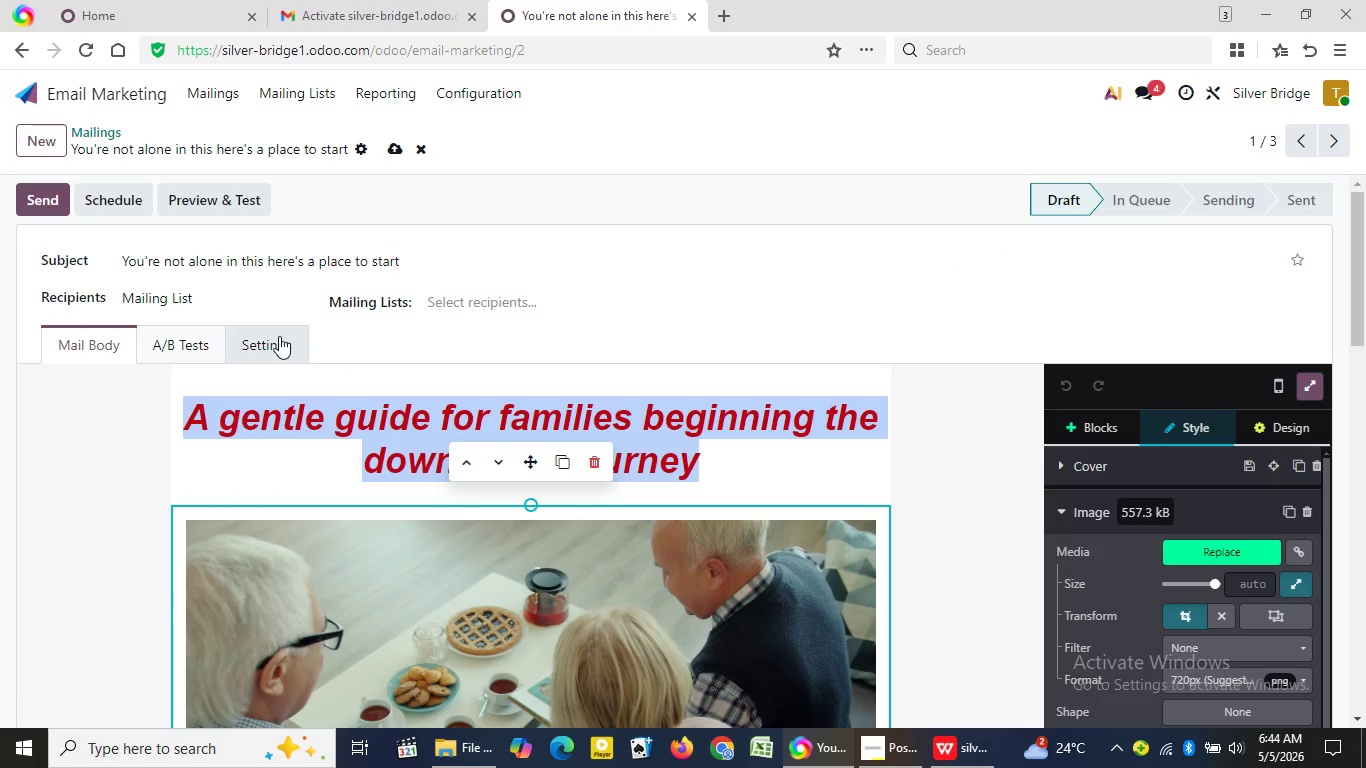 
wait(7.0)
 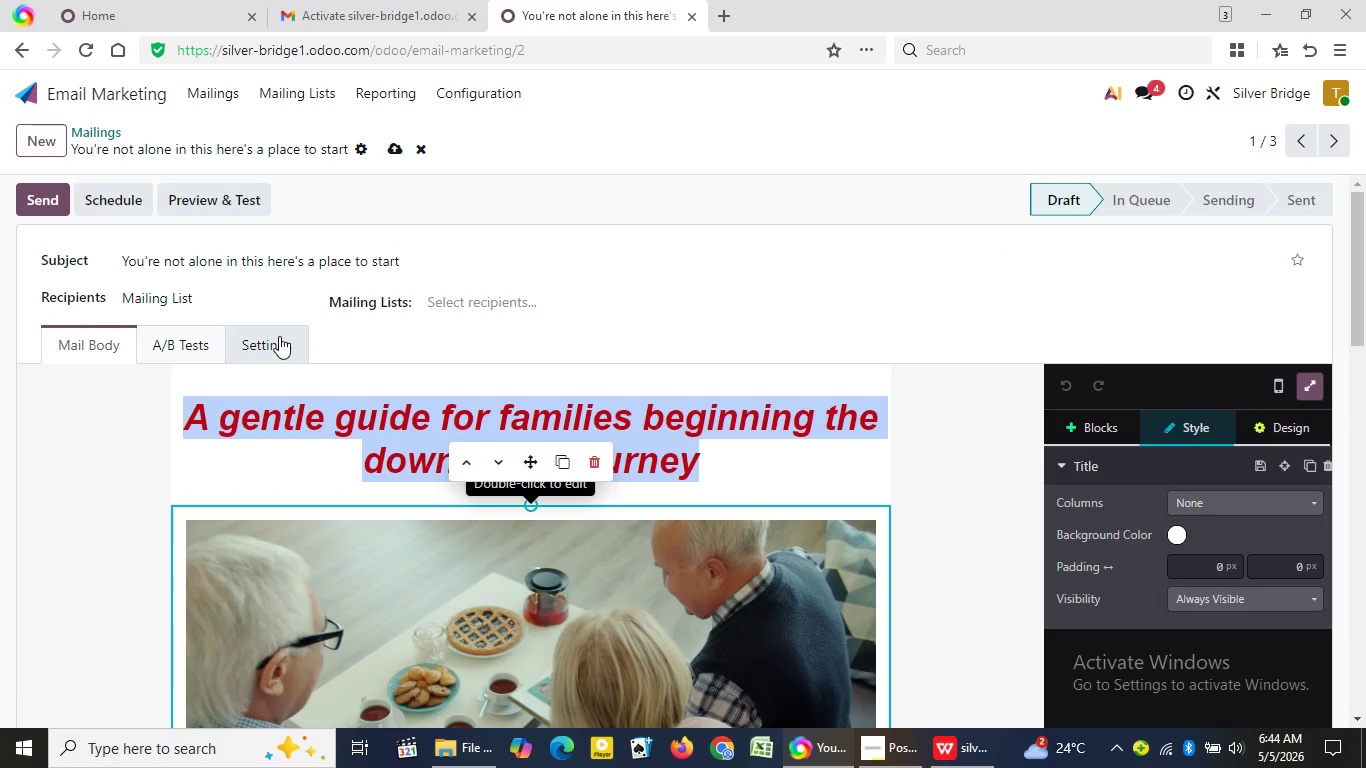 
left_click([279, 336])
 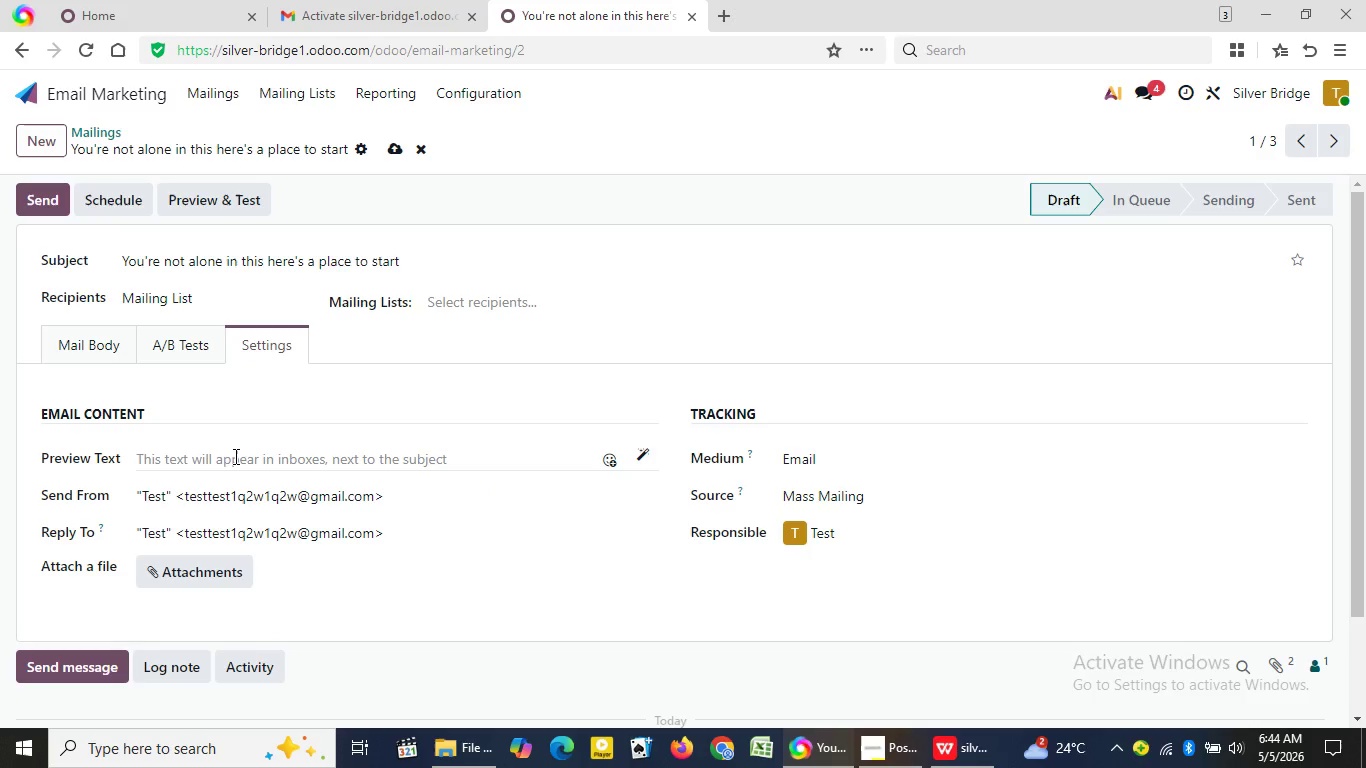 
left_click([234, 456])
 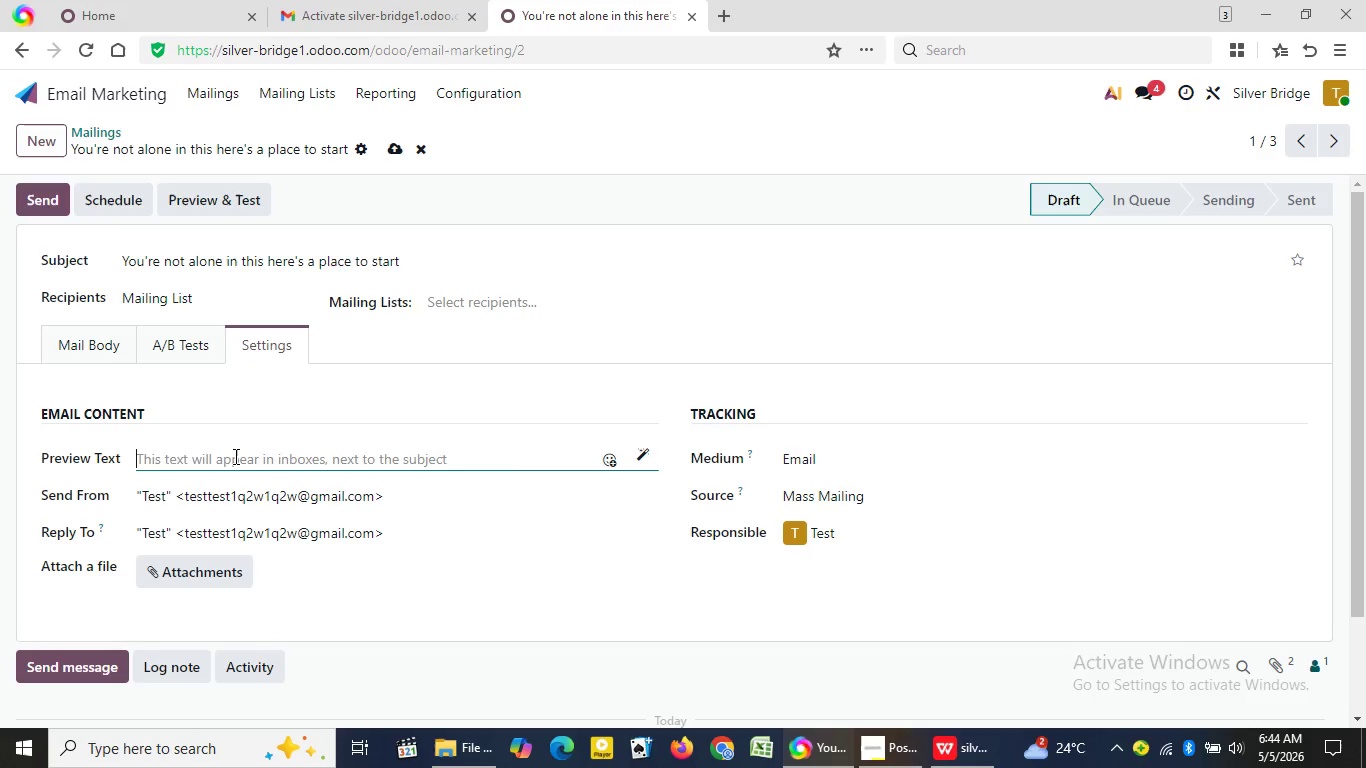 
key(Control+V)
 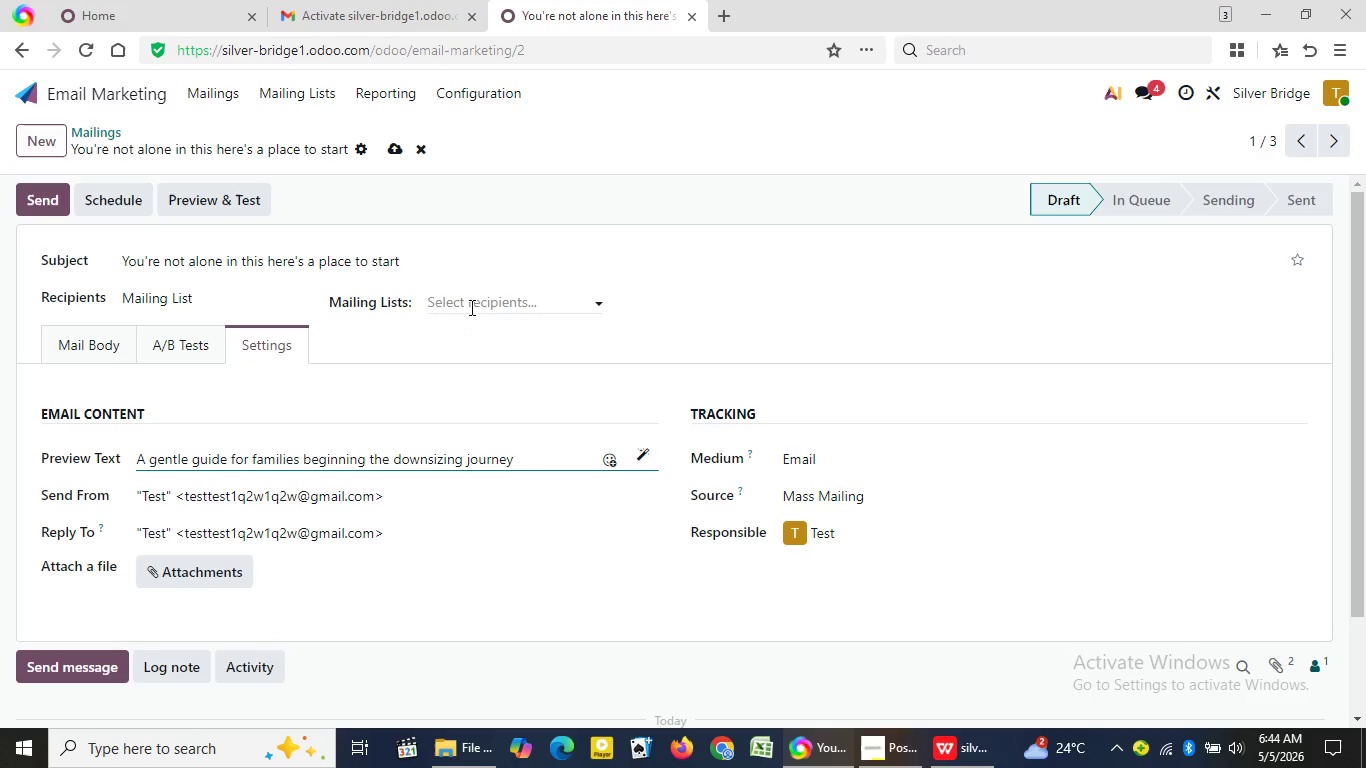 
left_click([479, 301])
 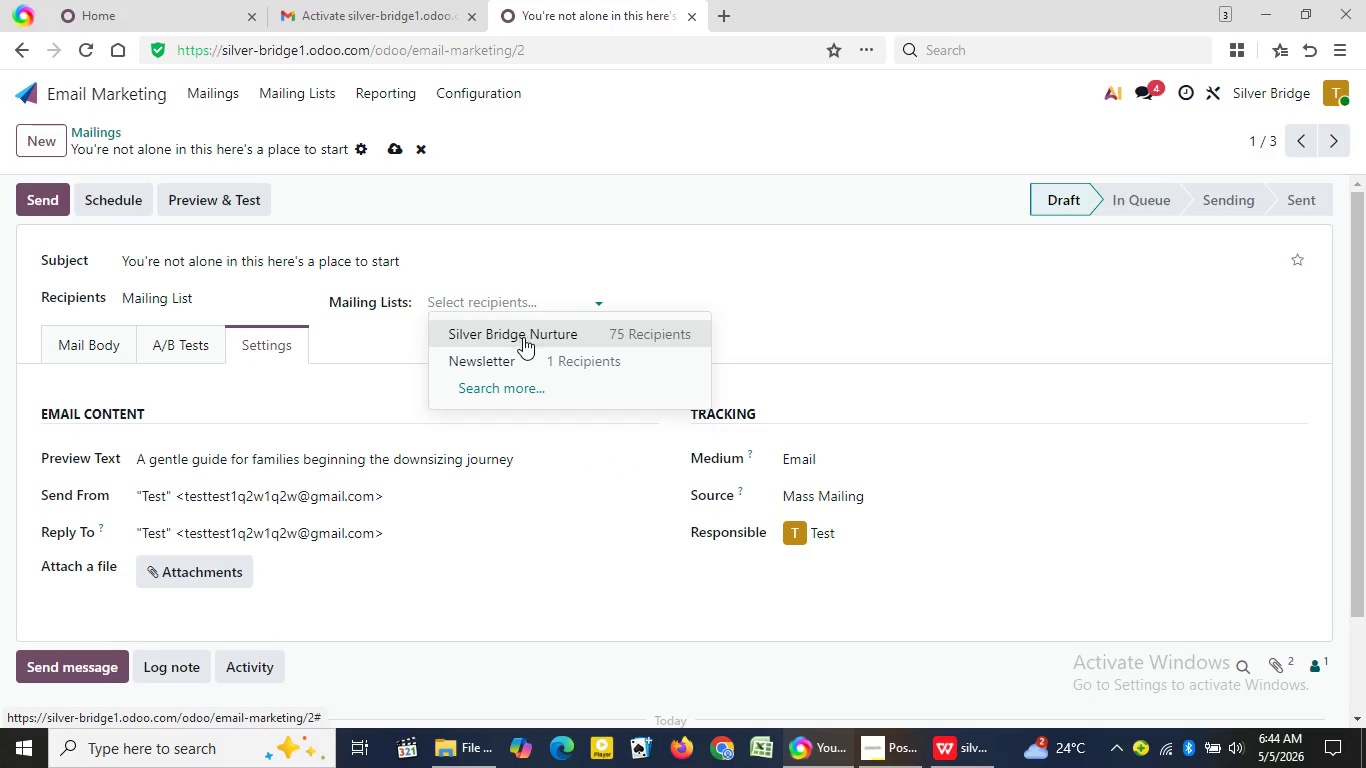 
left_click([527, 337])
 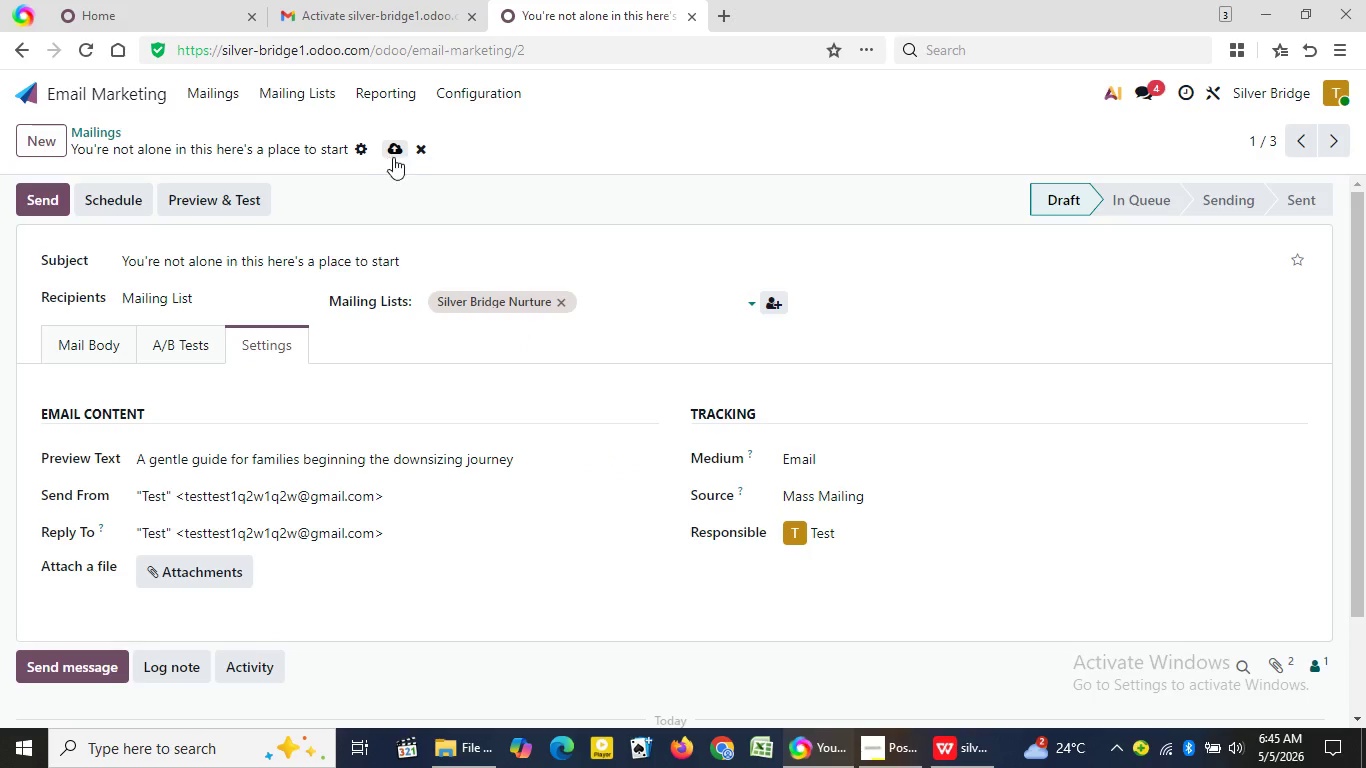 
left_click([397, 153])
 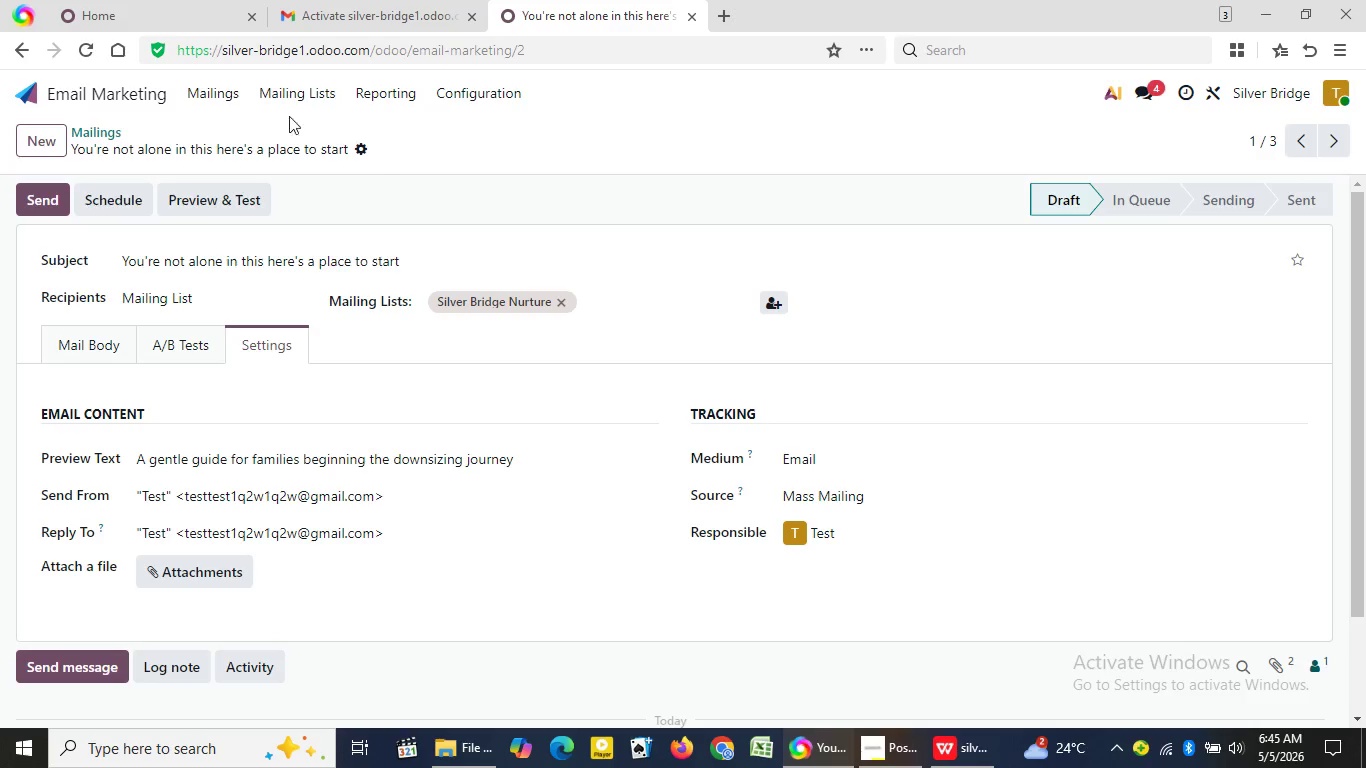 
wait(5.31)
 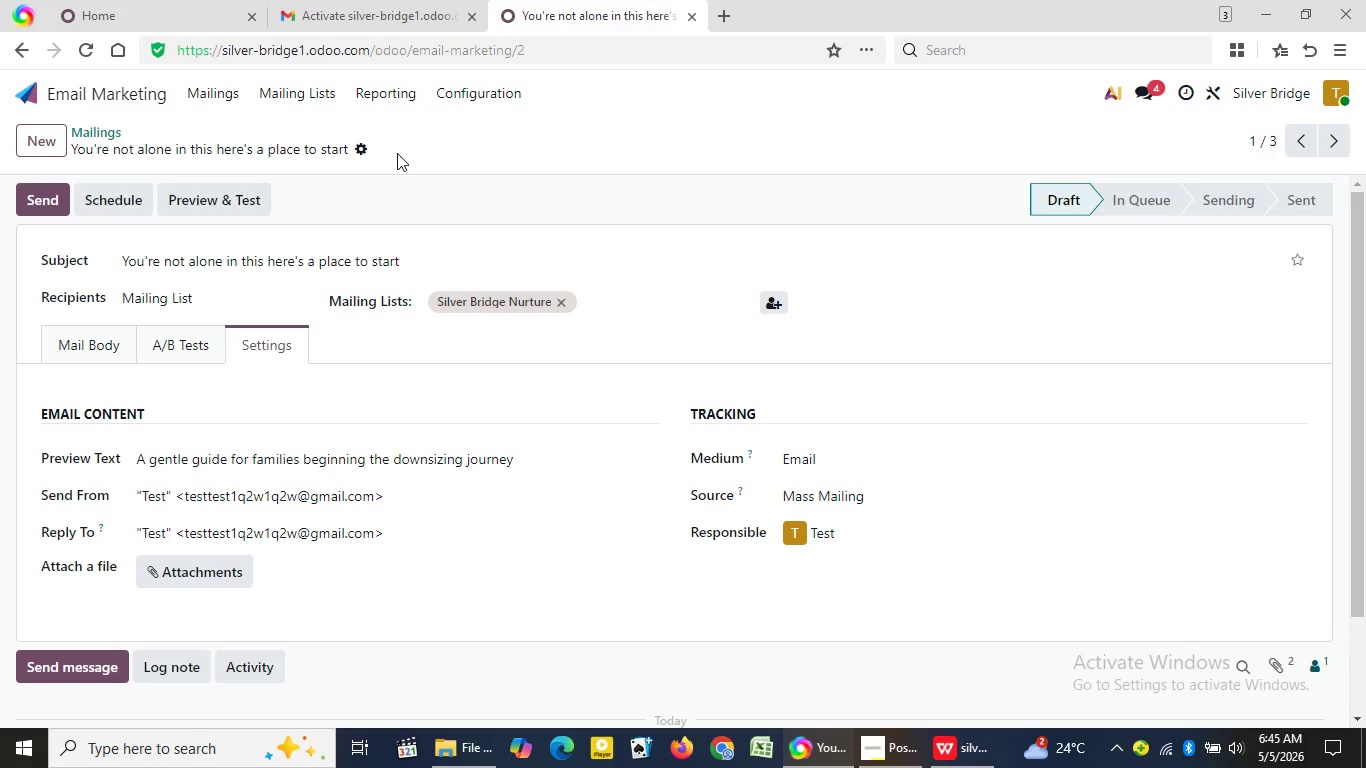 
left_click([211, 93])
 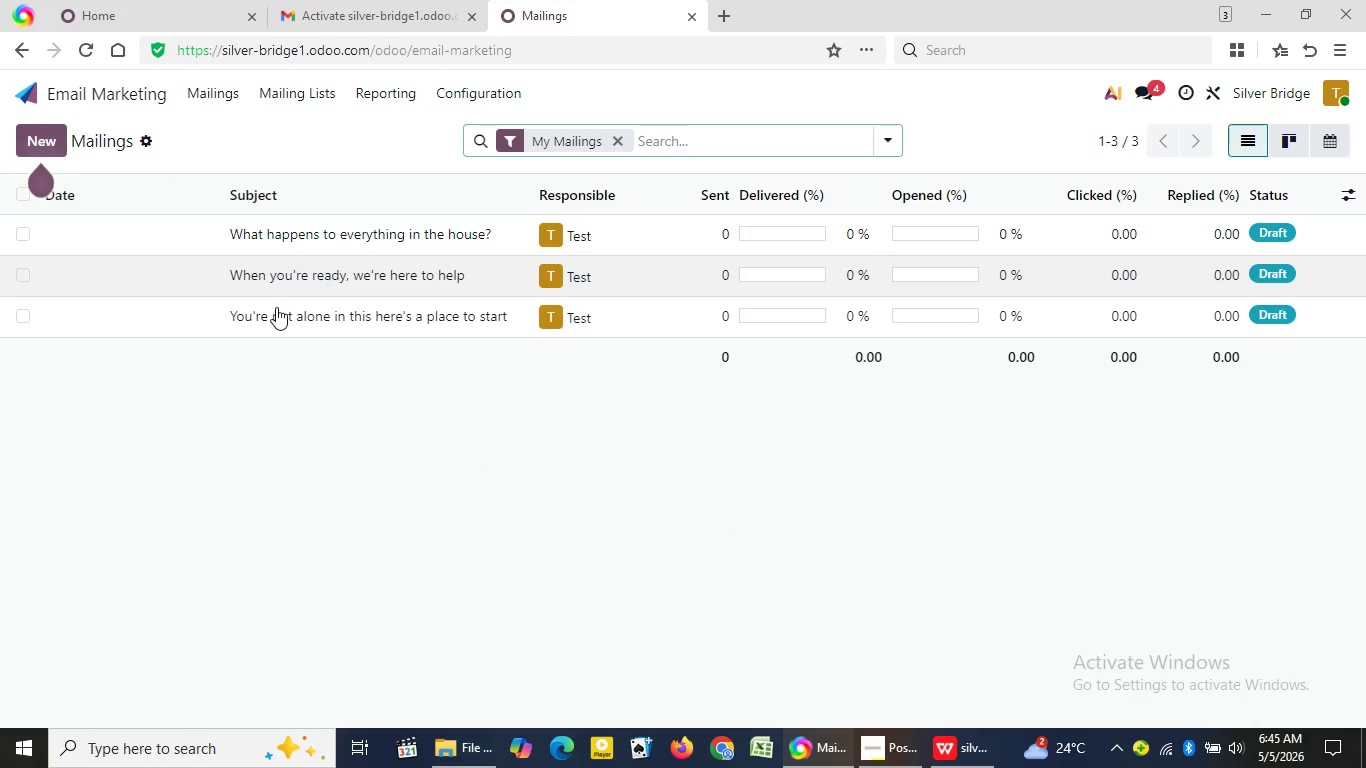 
left_click([313, 280])
 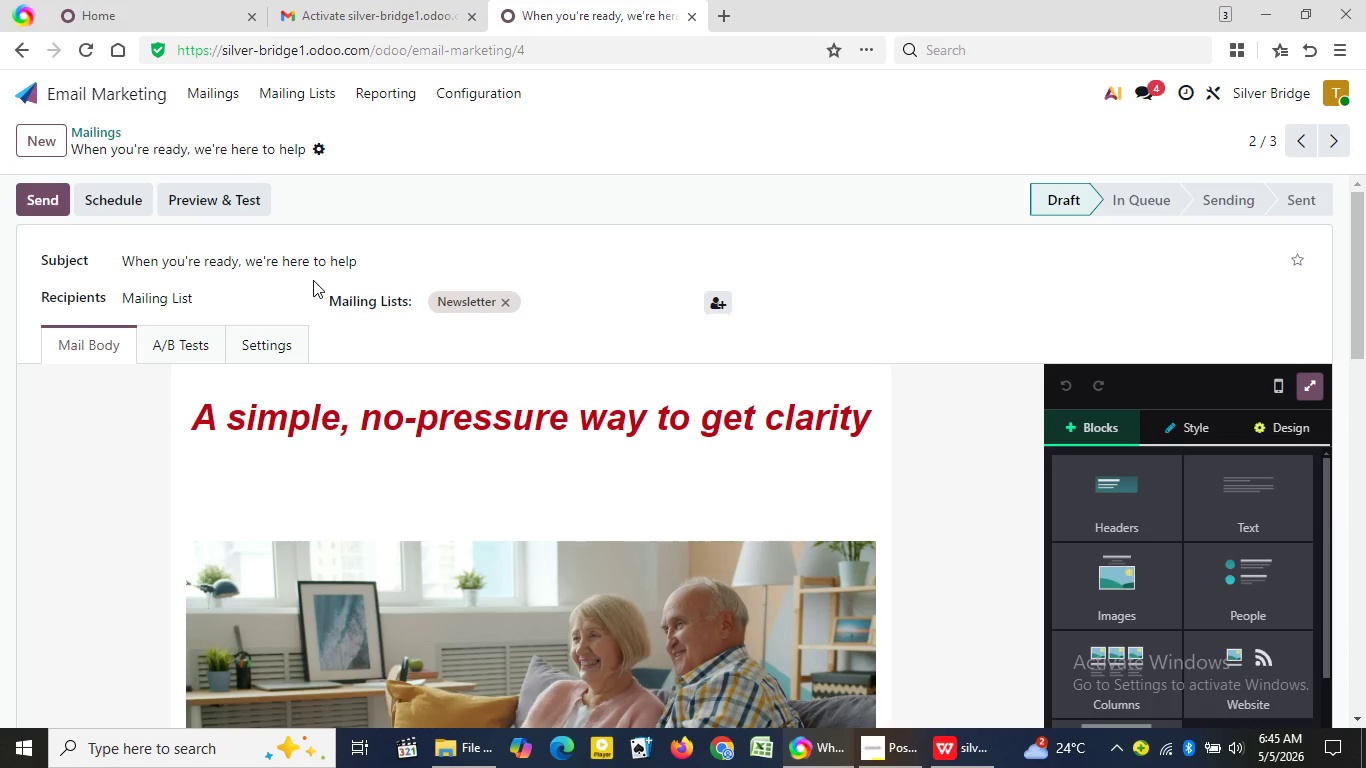 
wait(7.66)
 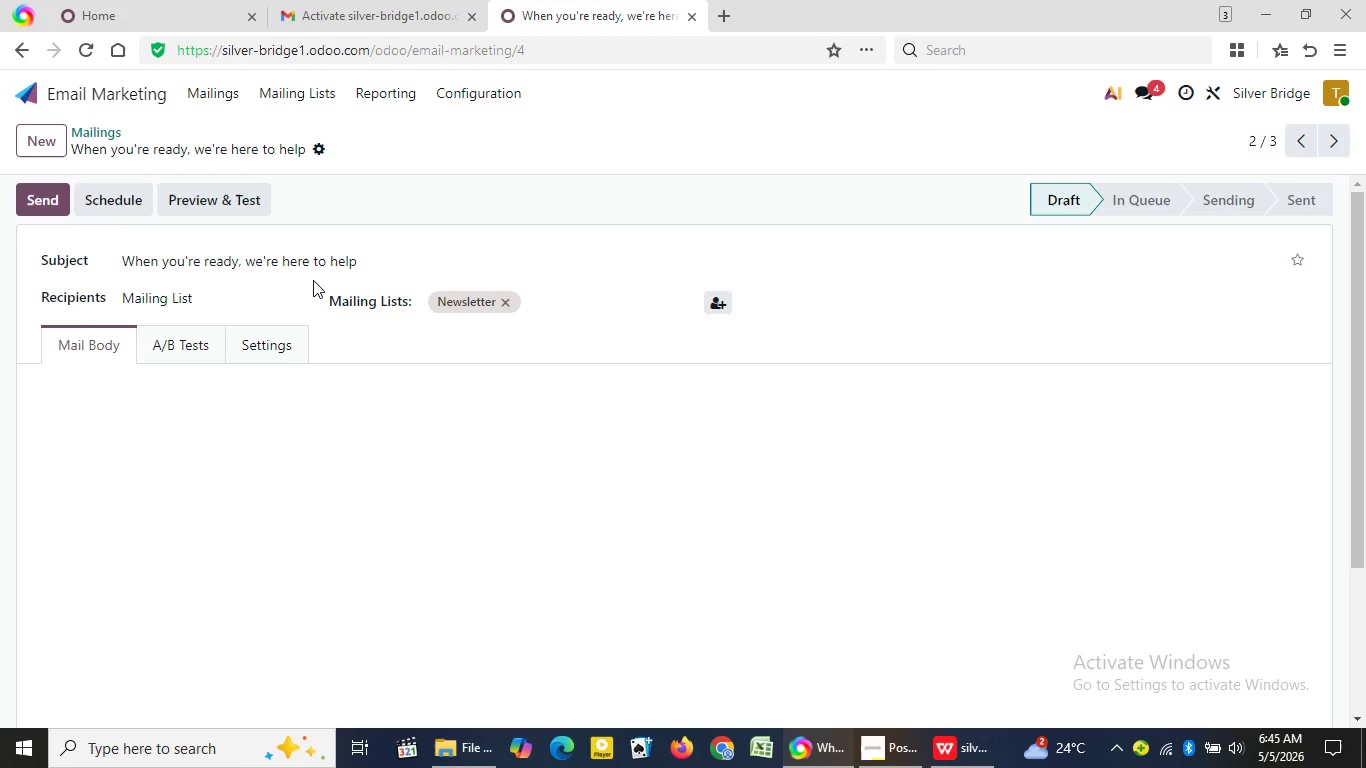 
left_click_drag(start_coordinate=[197, 415], to_coordinate=[874, 420])
 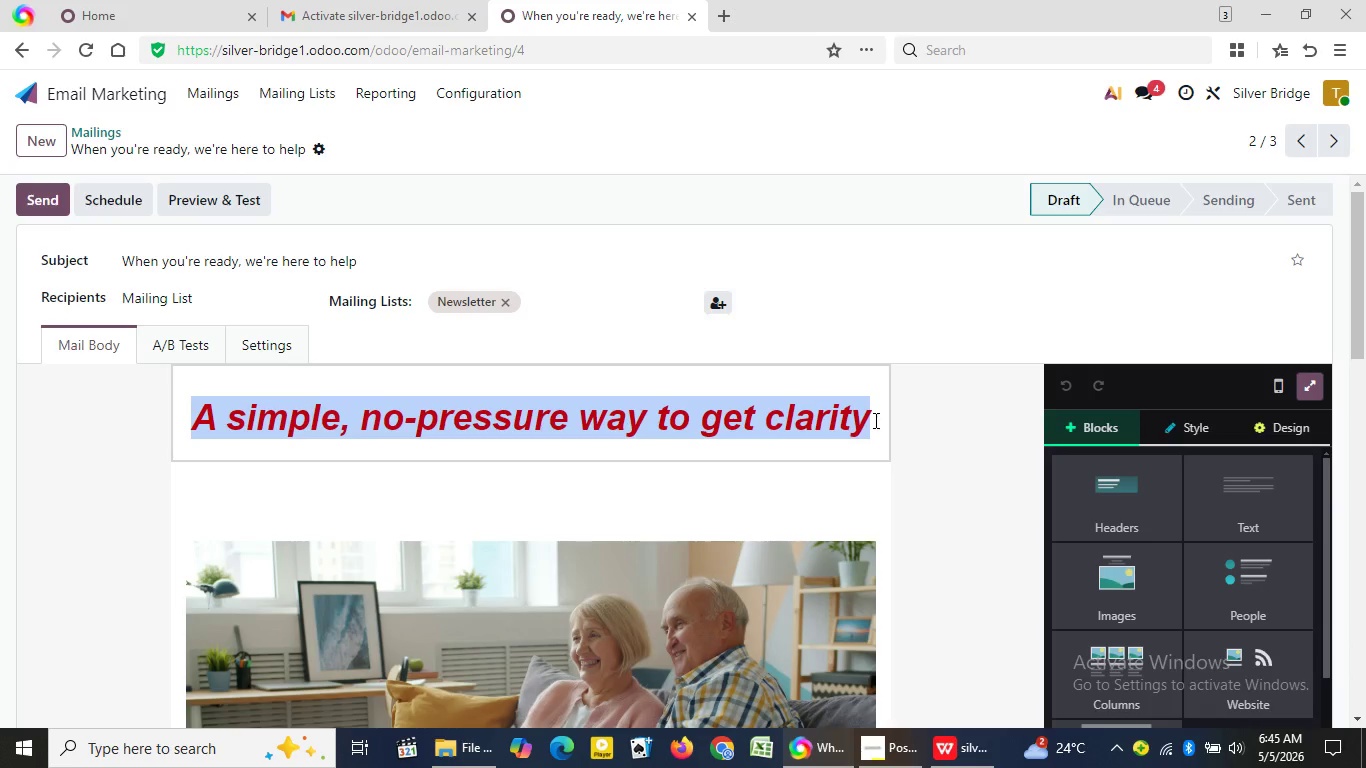 
key(Control+C)
 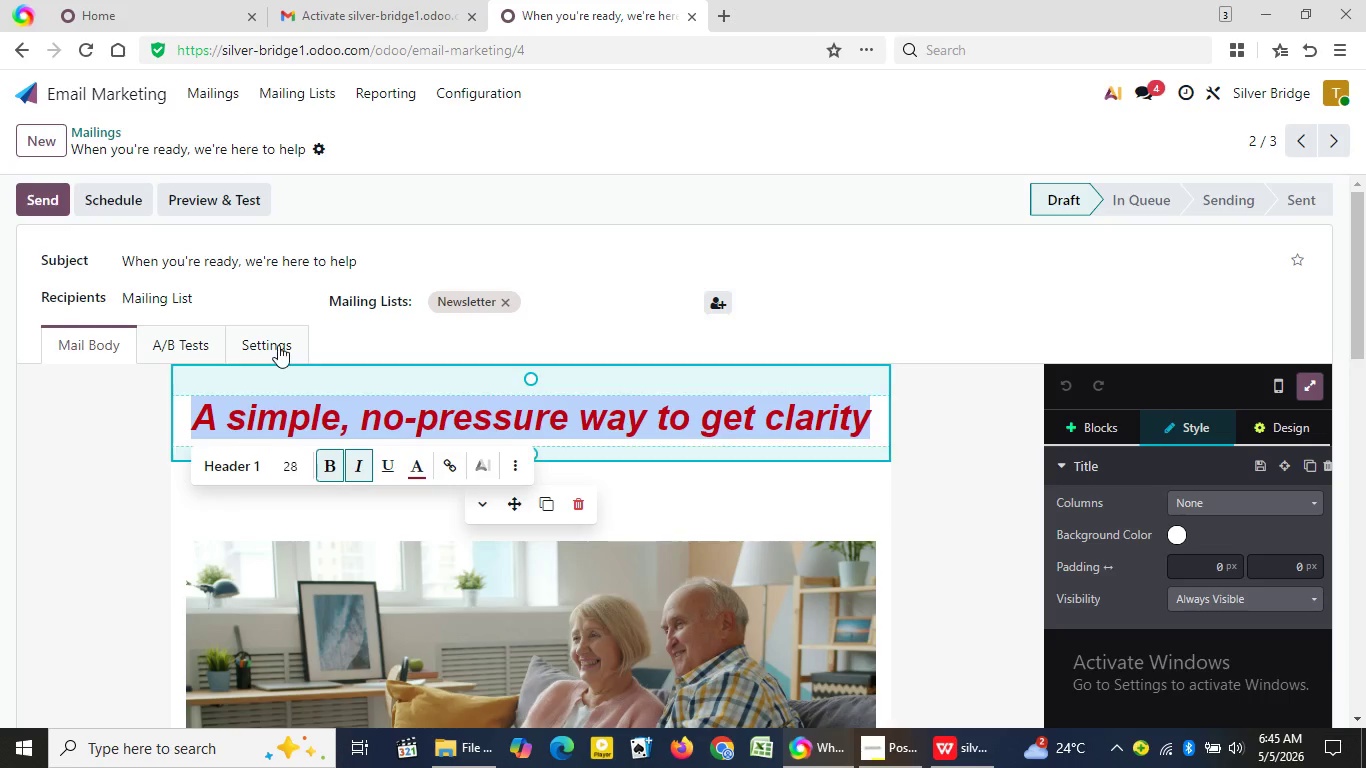 
left_click([278, 345])
 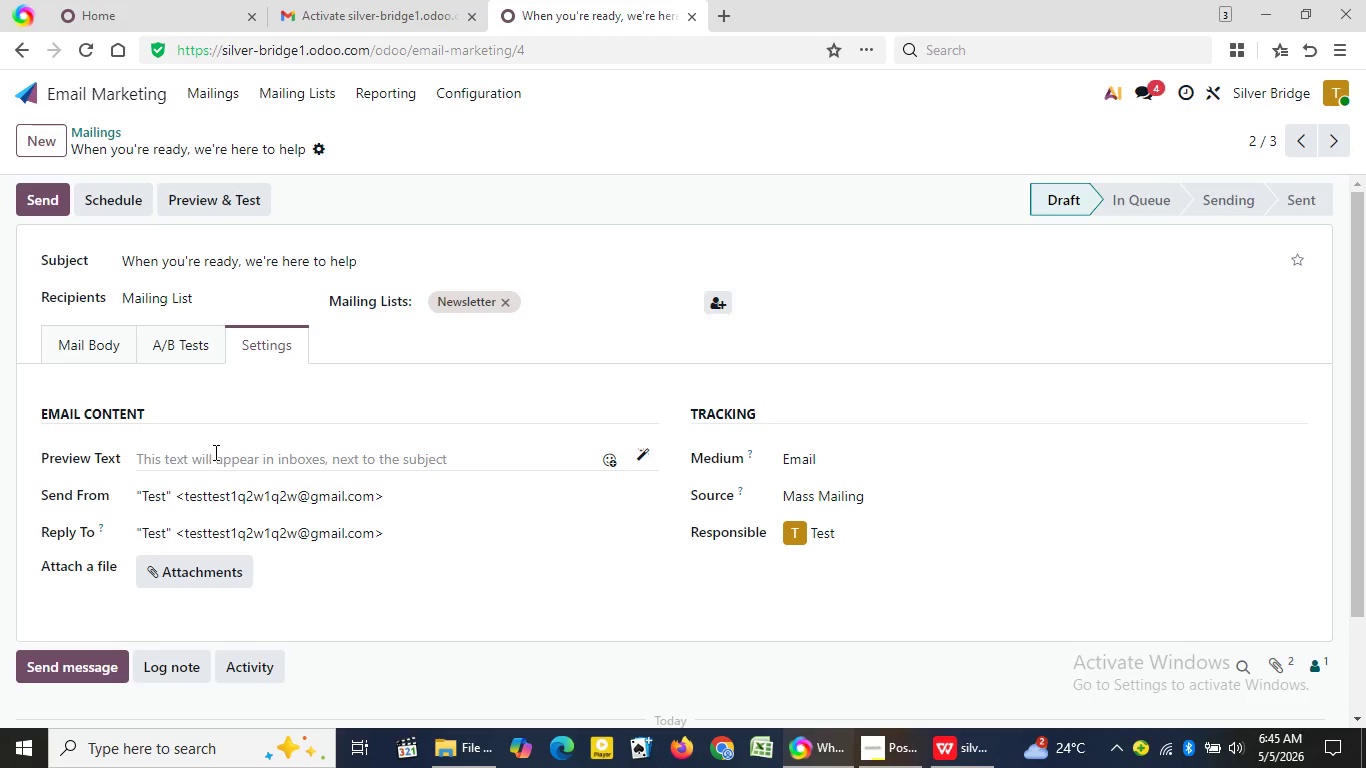 
wait(7.19)
 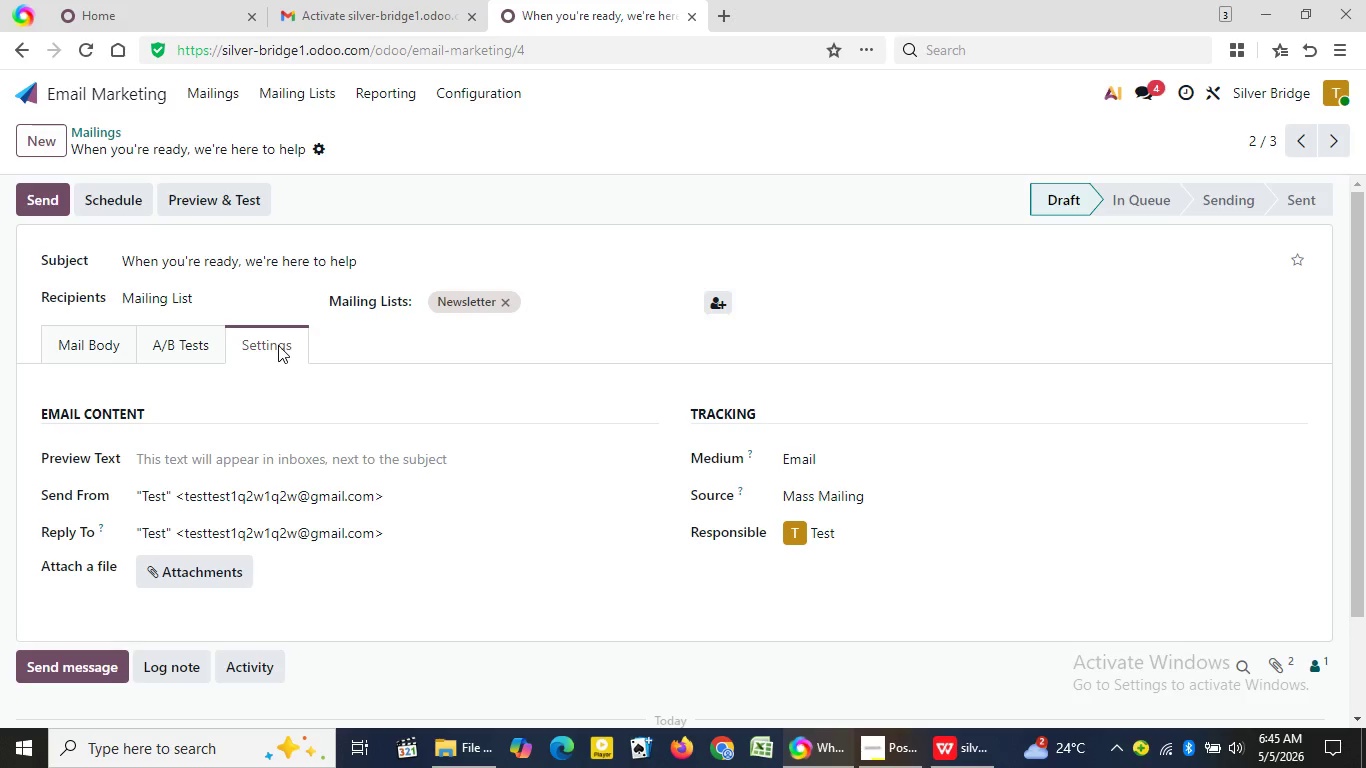 
left_click([221, 449])
 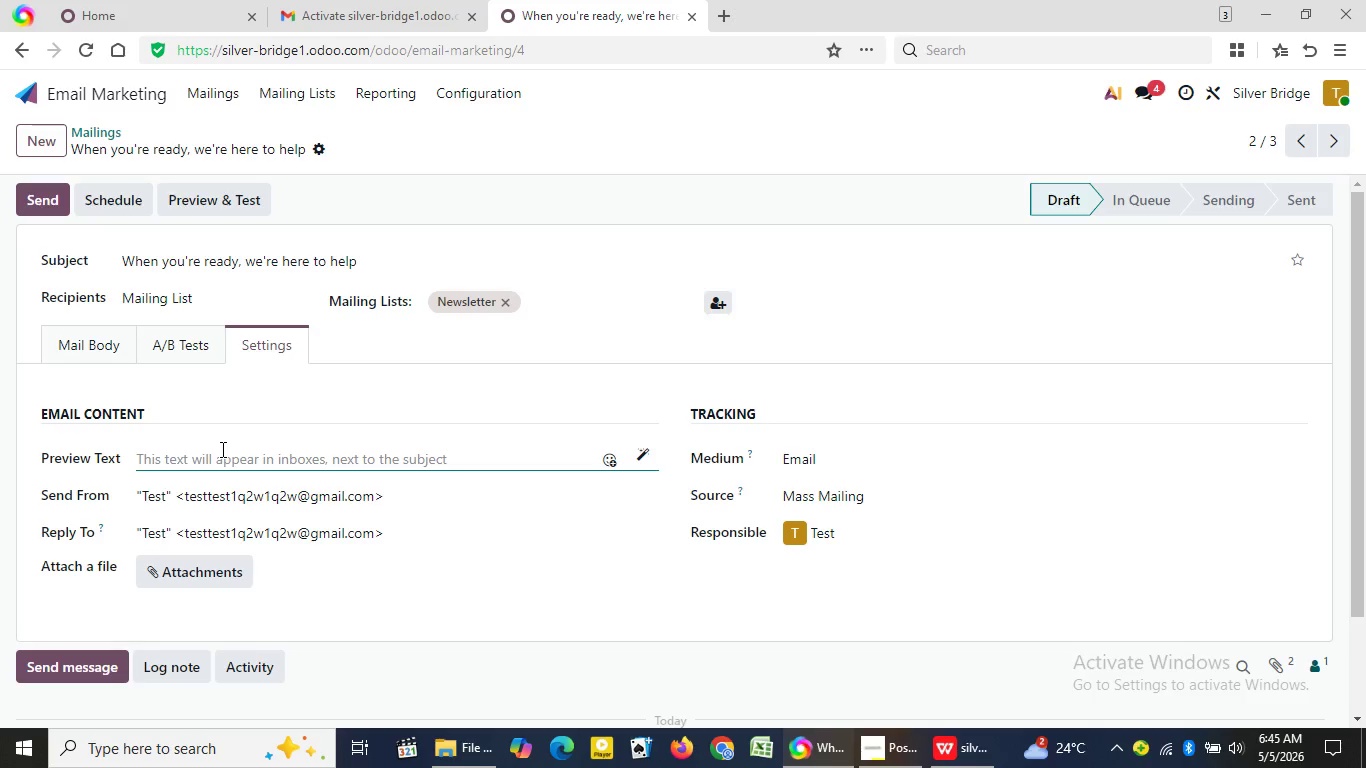 
key(Control+V)
 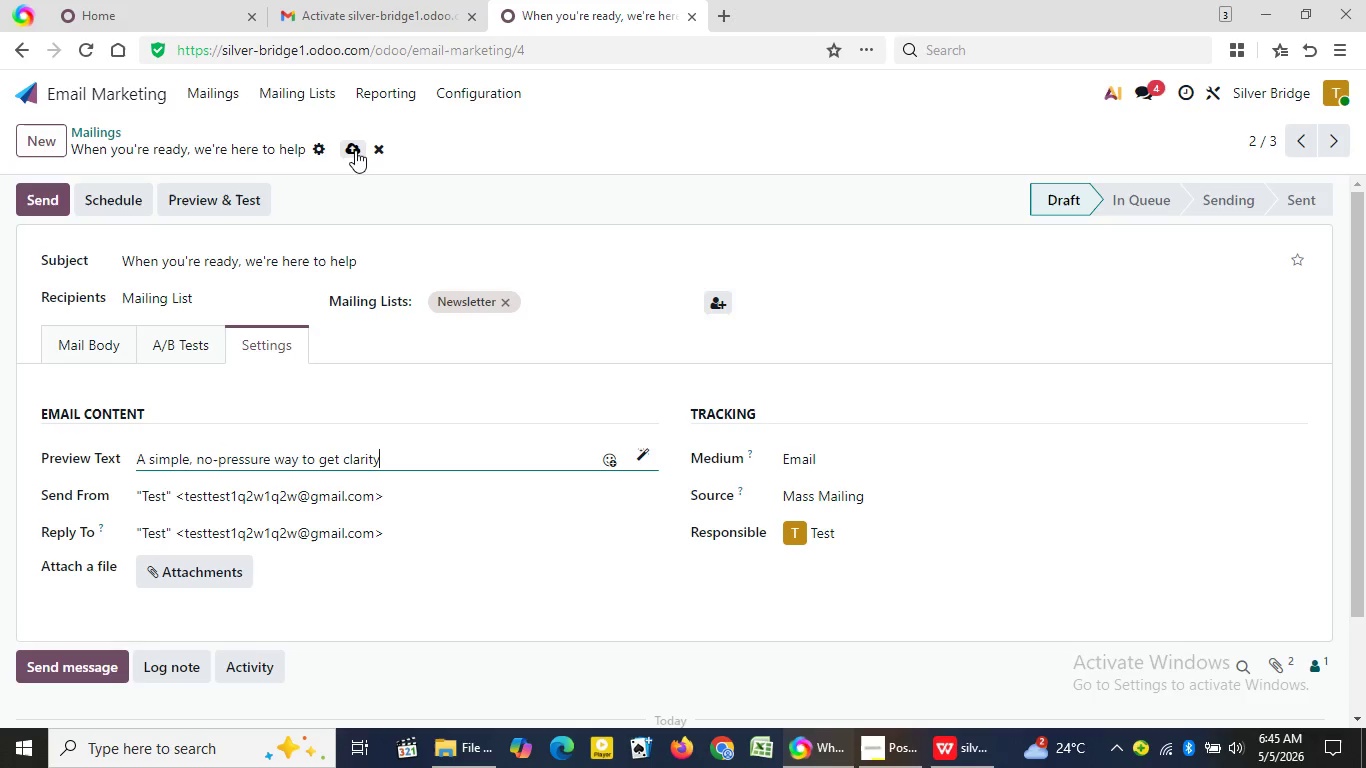 
left_click([350, 147])
 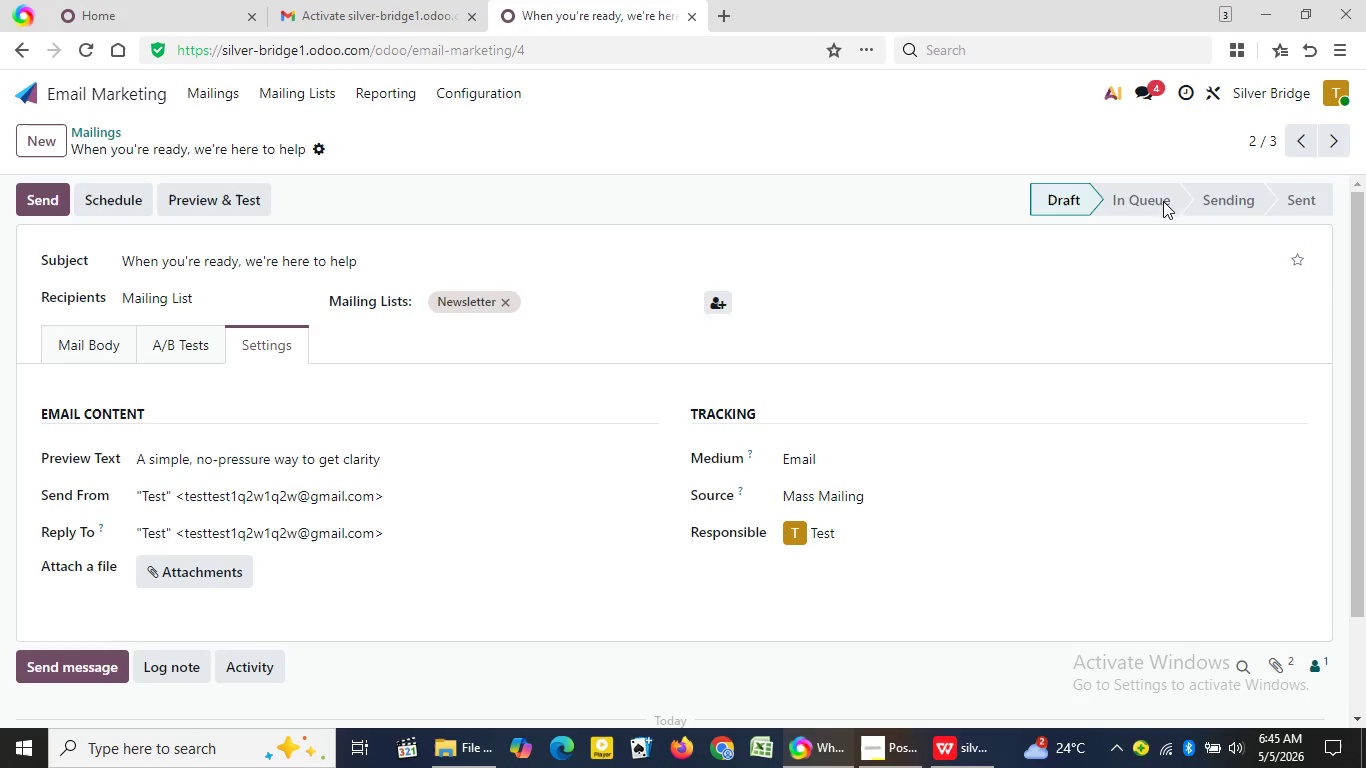 
left_click_drag(start_coordinate=[1365, 277], to_coordinate=[1362, 432])
 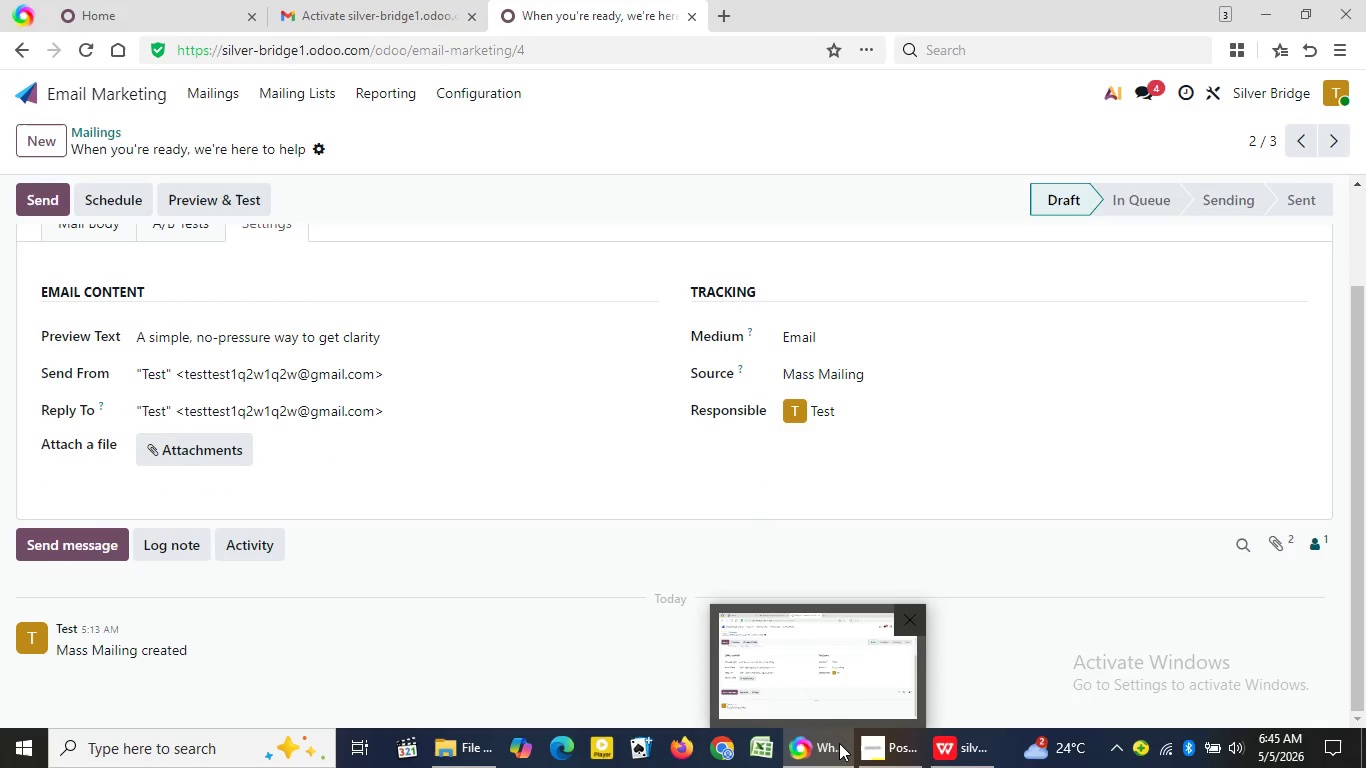 
left_click([839, 743])